 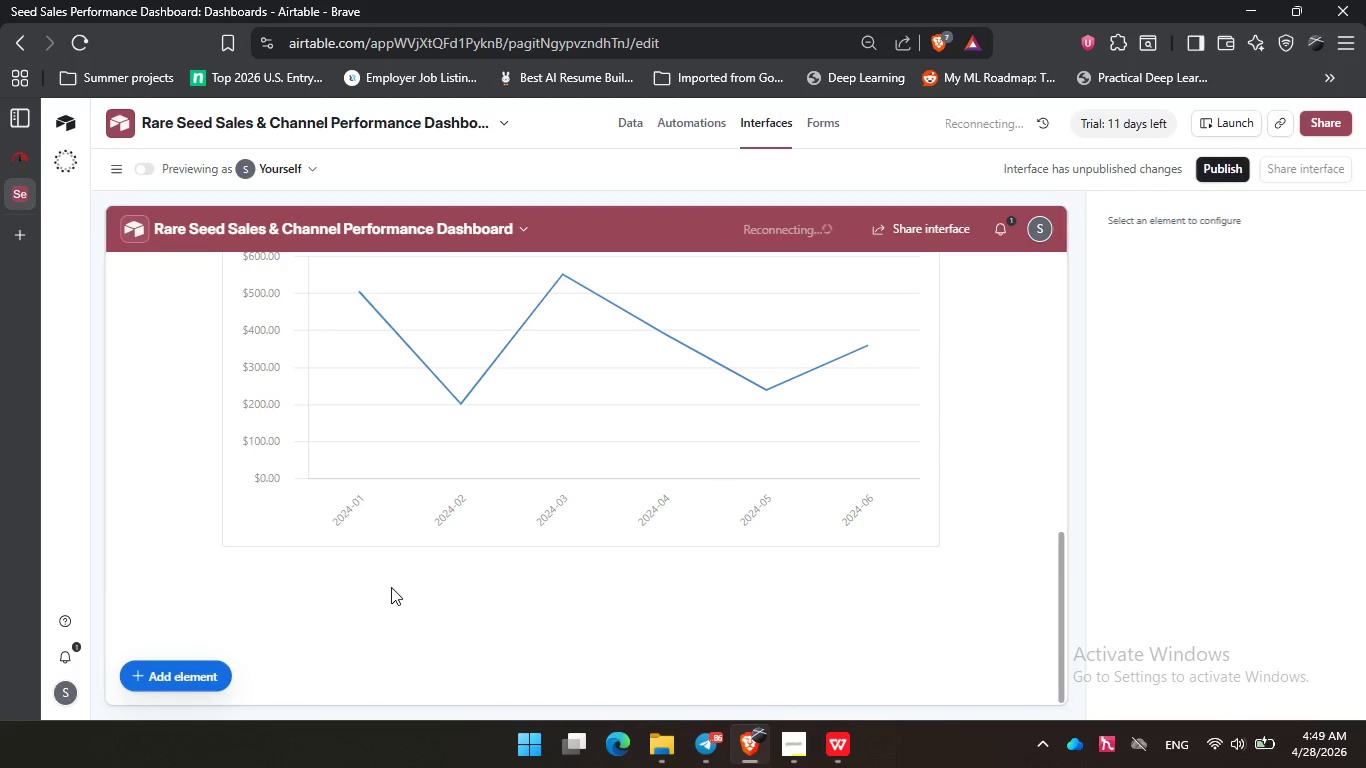 
left_click([161, 672])
 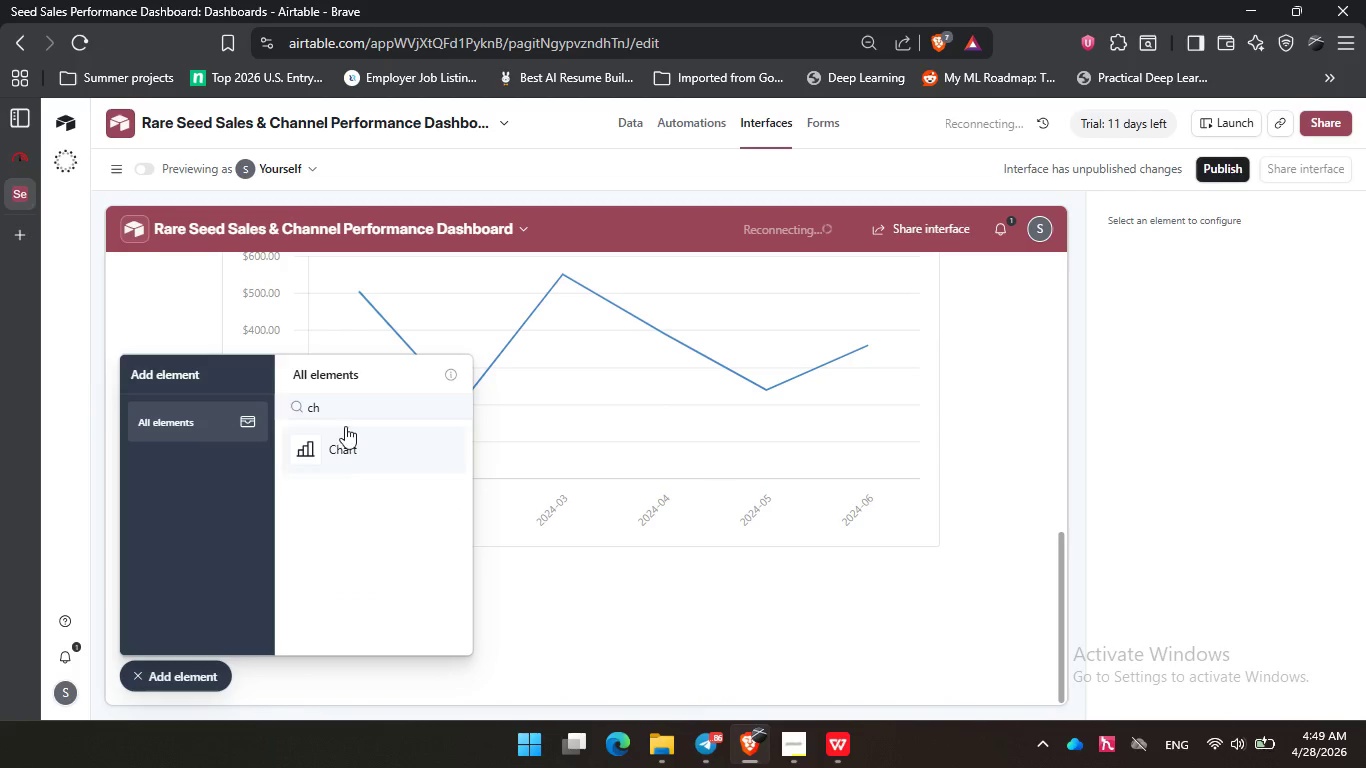 
left_click([347, 406])
 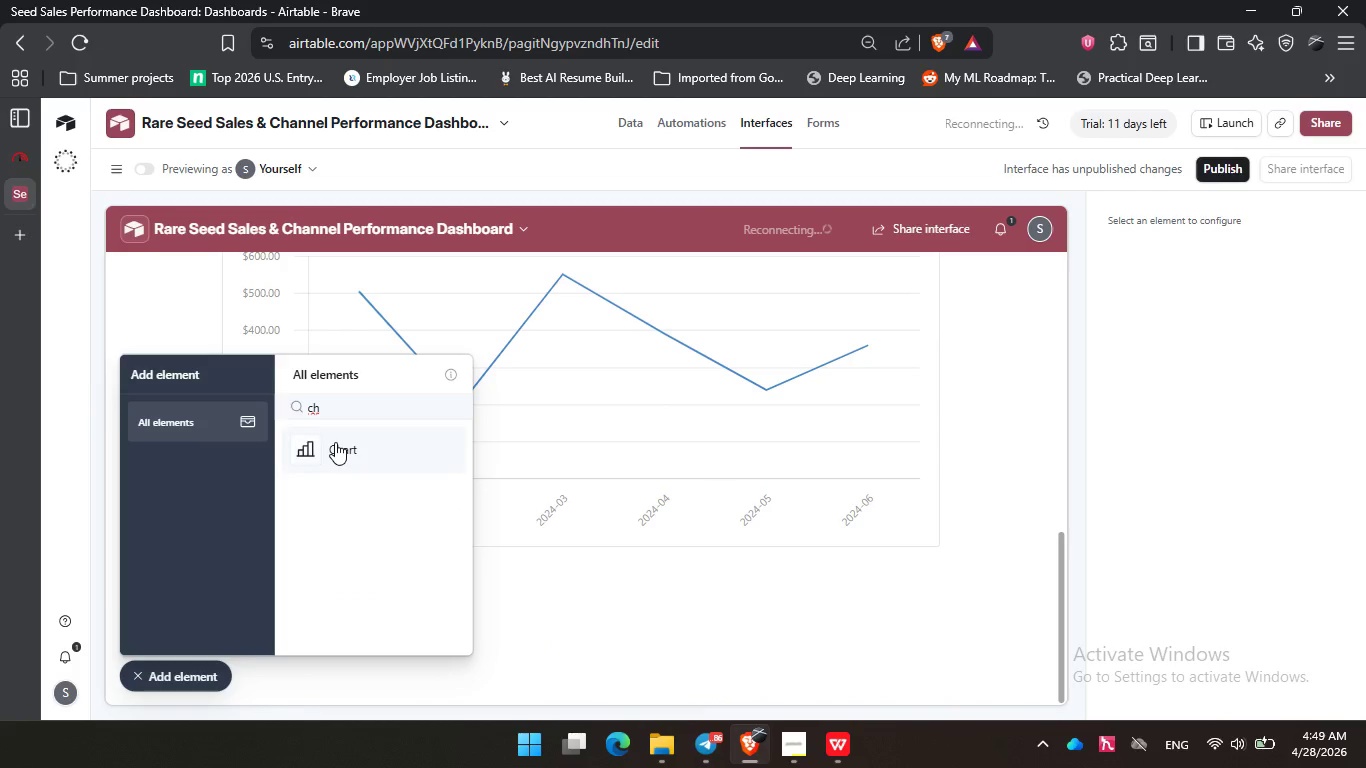 
left_click([335, 442])
 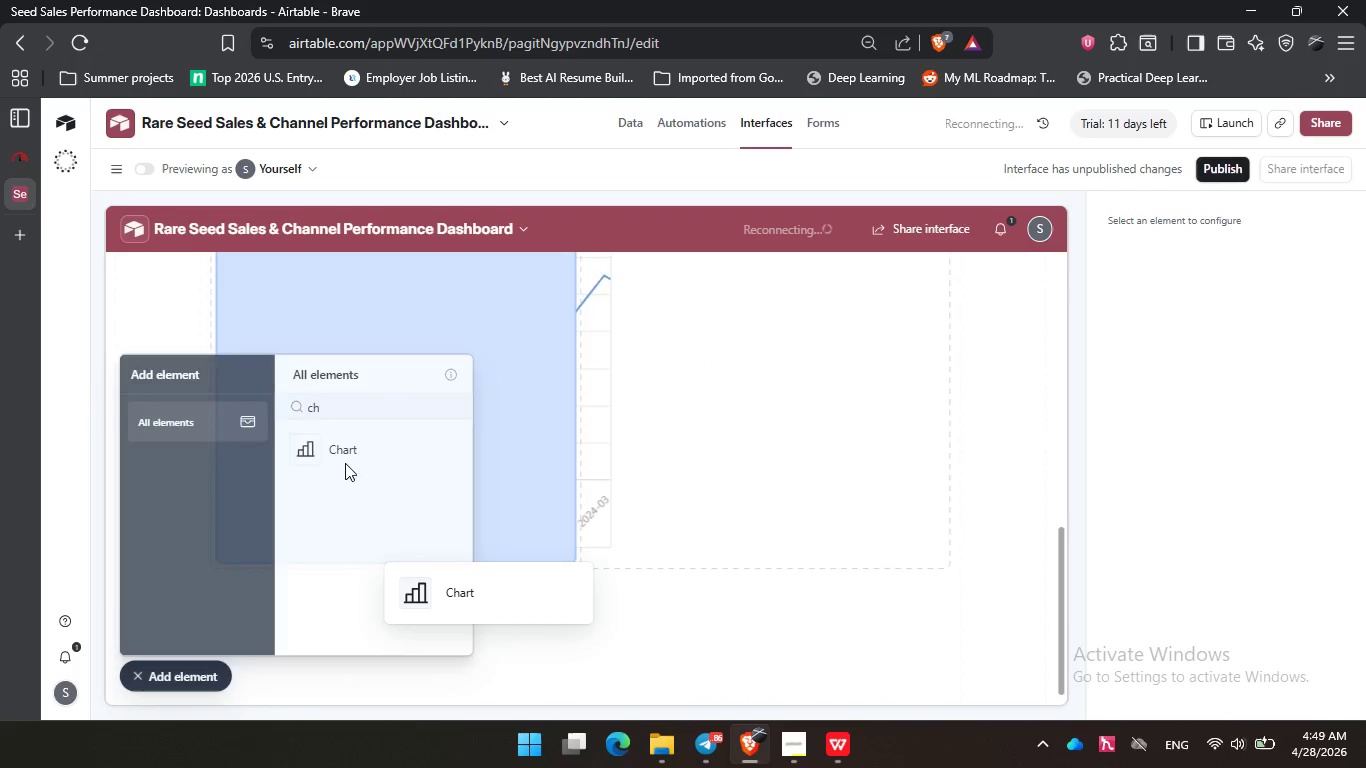 
left_click([345, 460])
 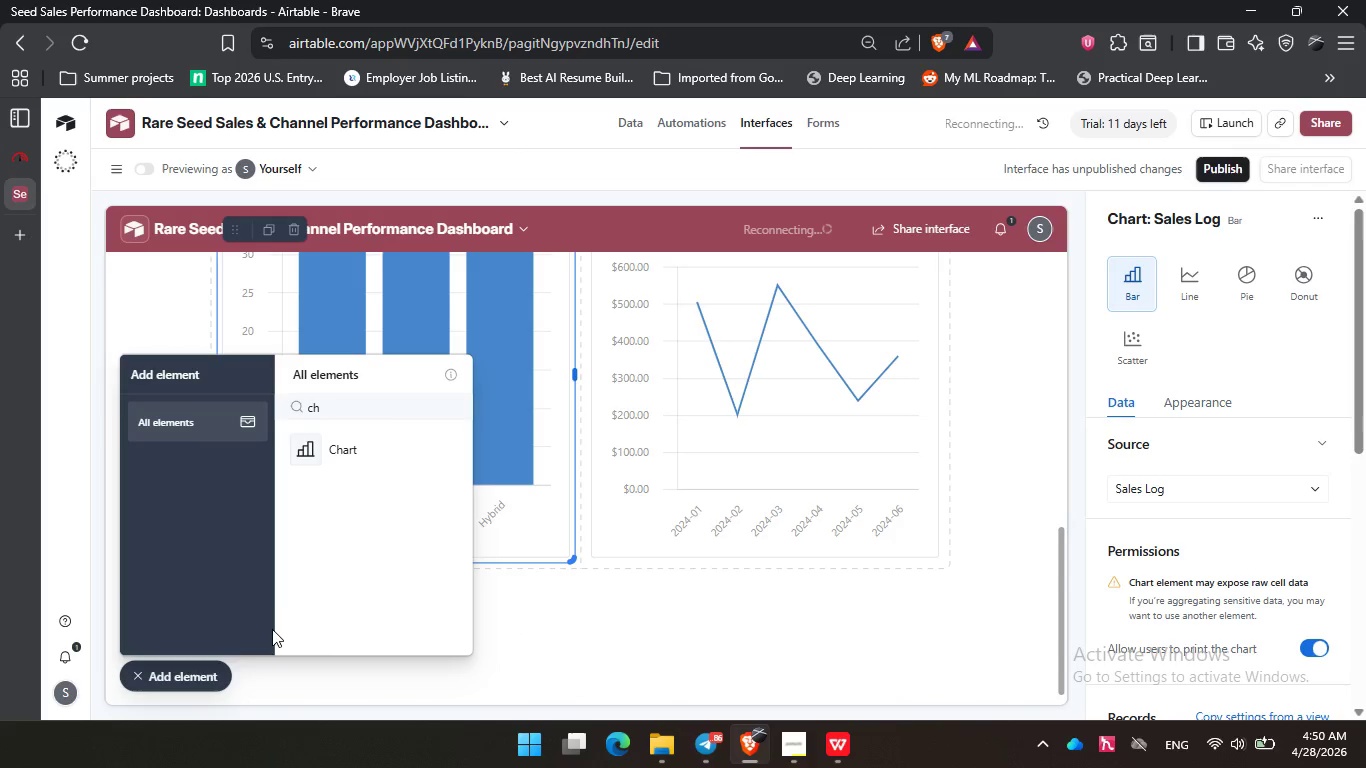 
wait(6.36)
 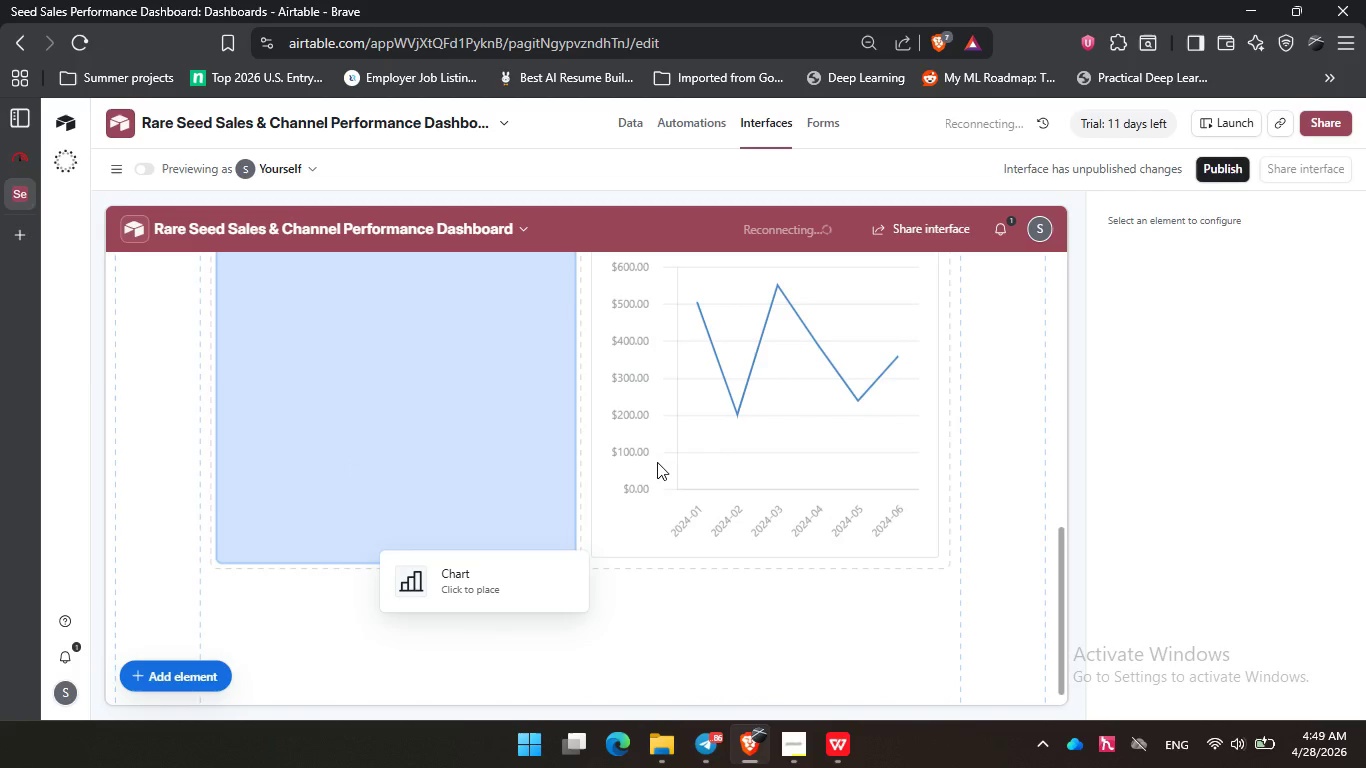 
left_click([363, 457])
 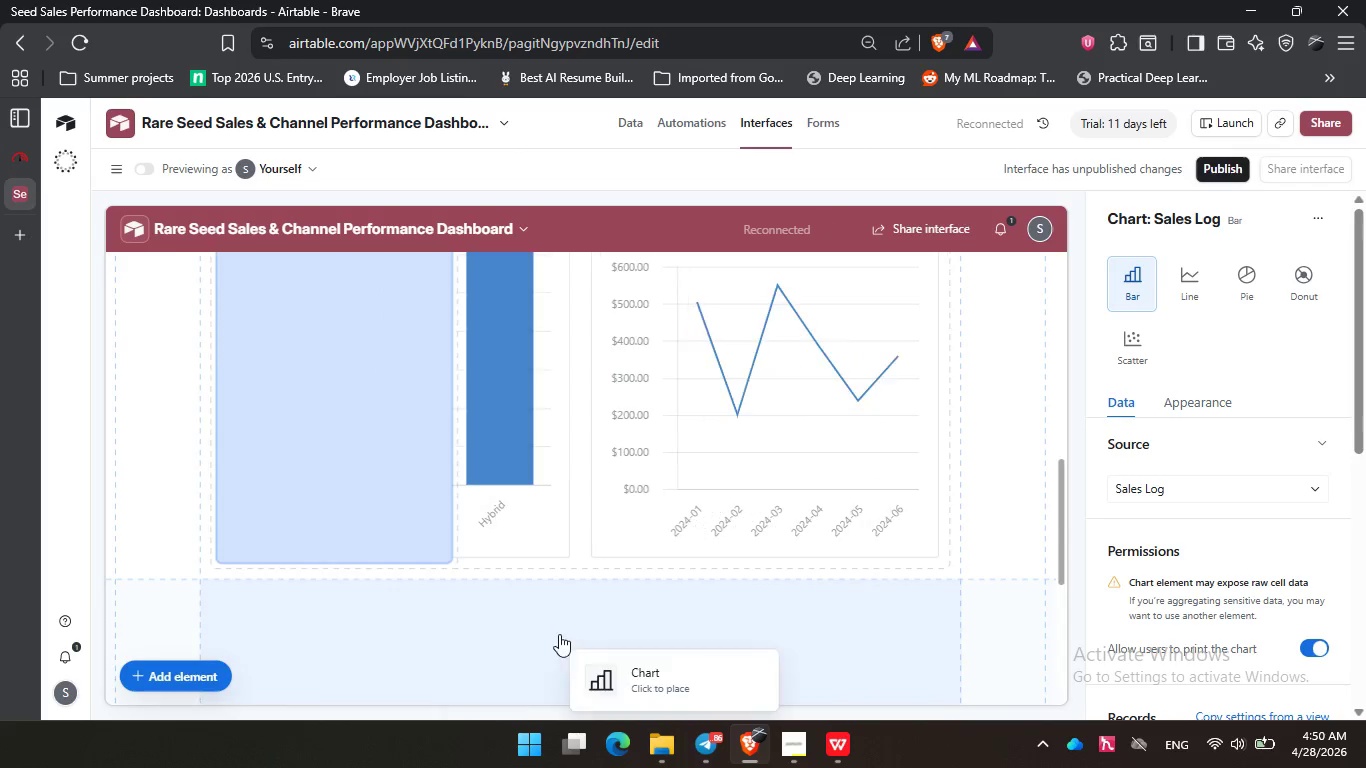 
left_click([559, 634])
 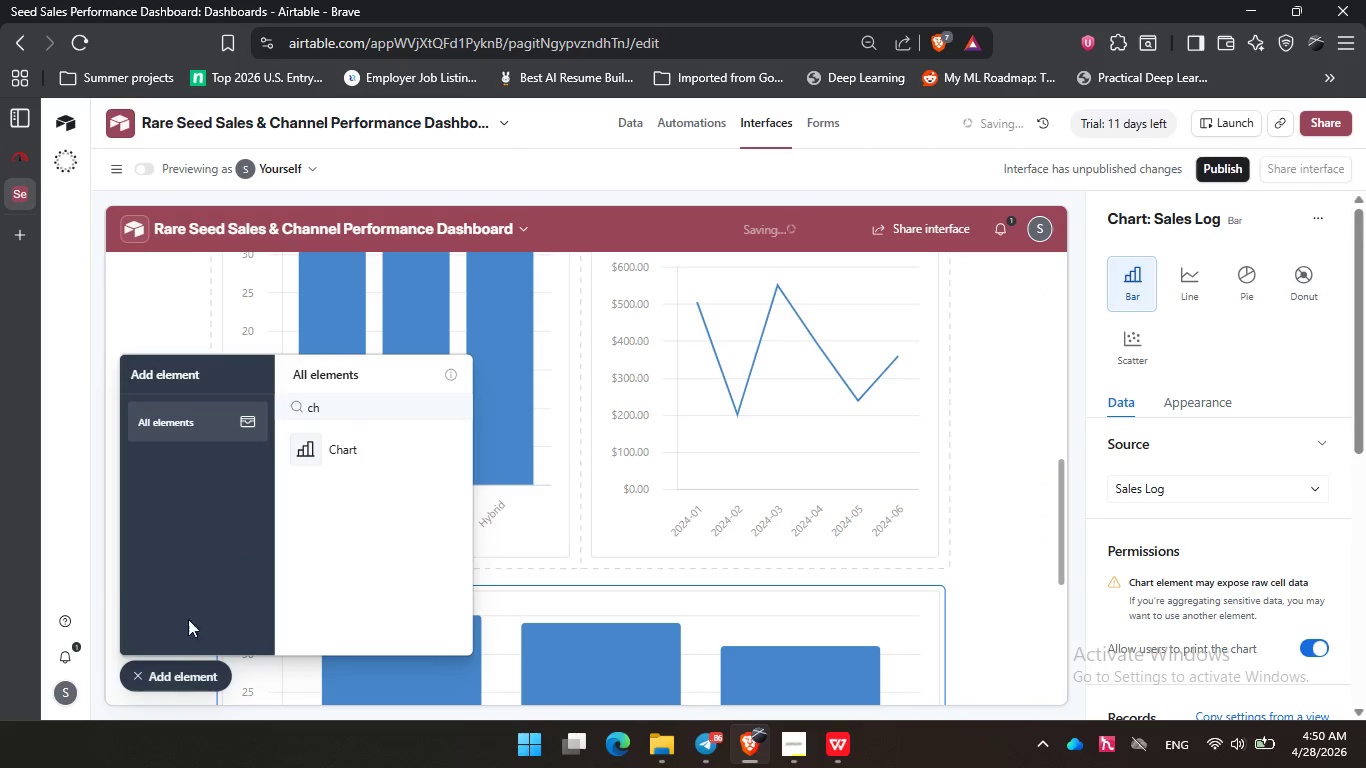 
left_click([175, 676])
 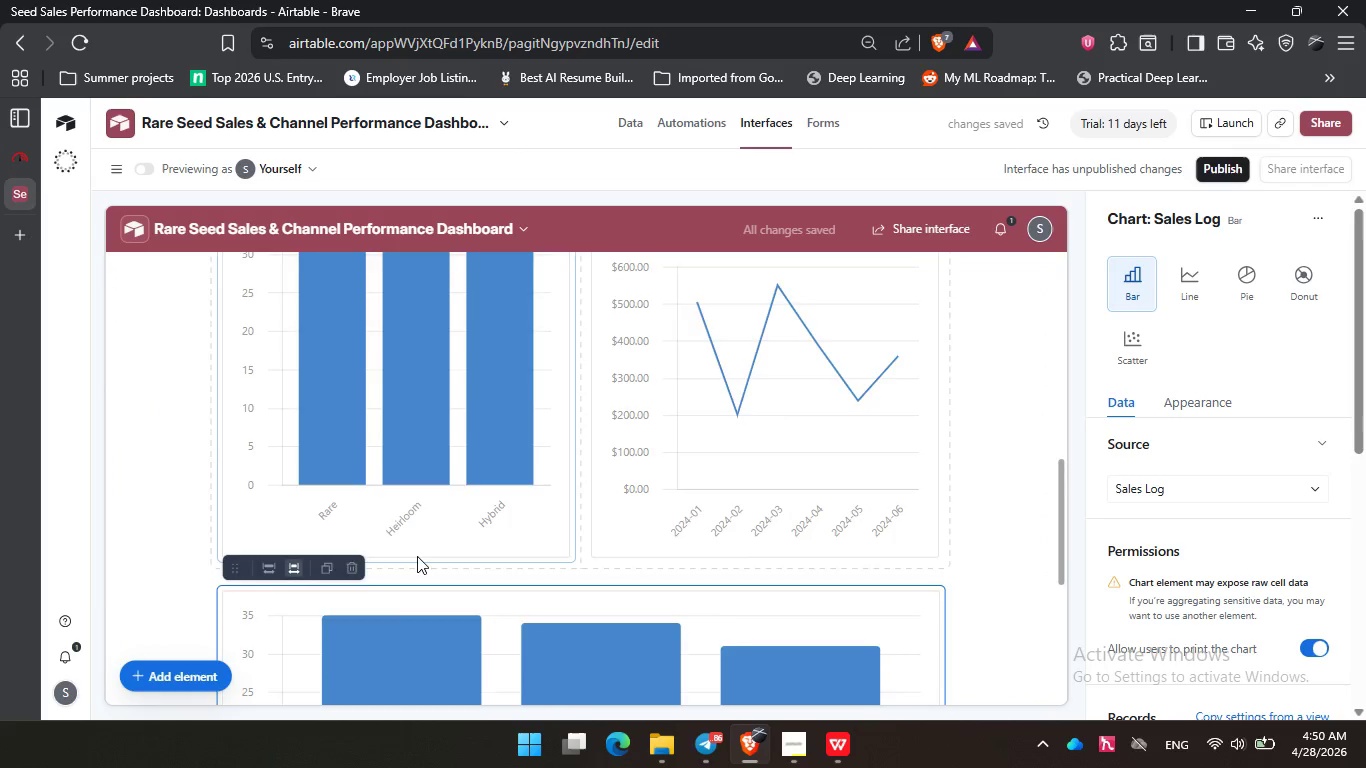 
scroll: coordinate [417, 556], scroll_direction: up, amount: 3.0
 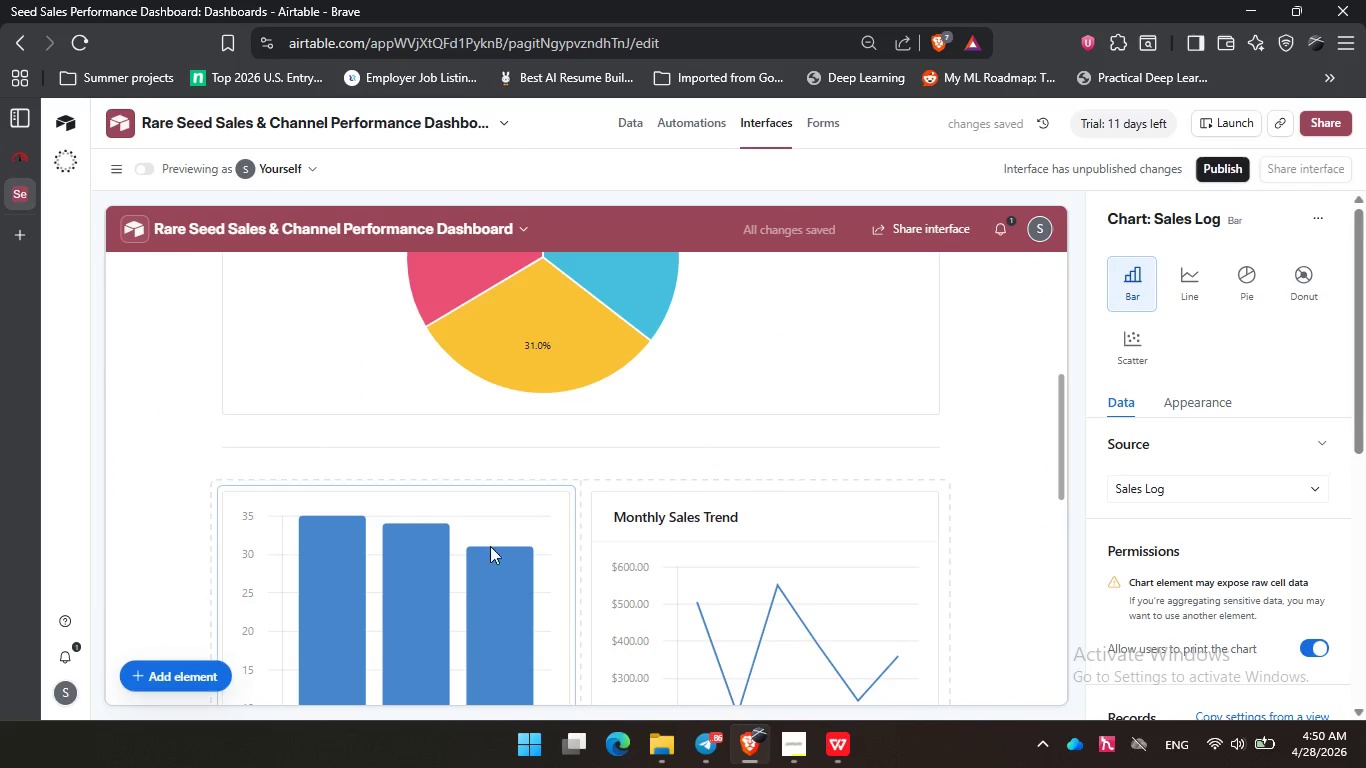 
left_click([491, 553])
 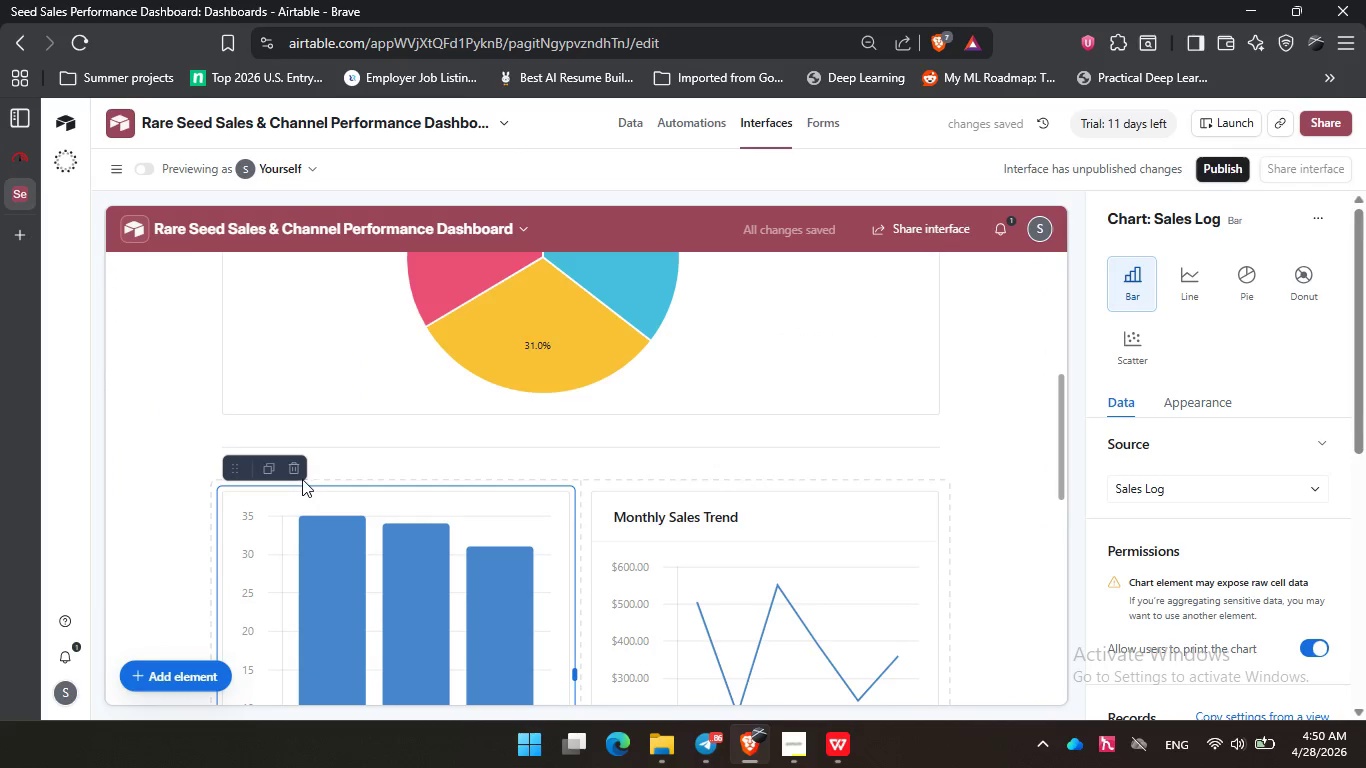 
left_click([296, 469])
 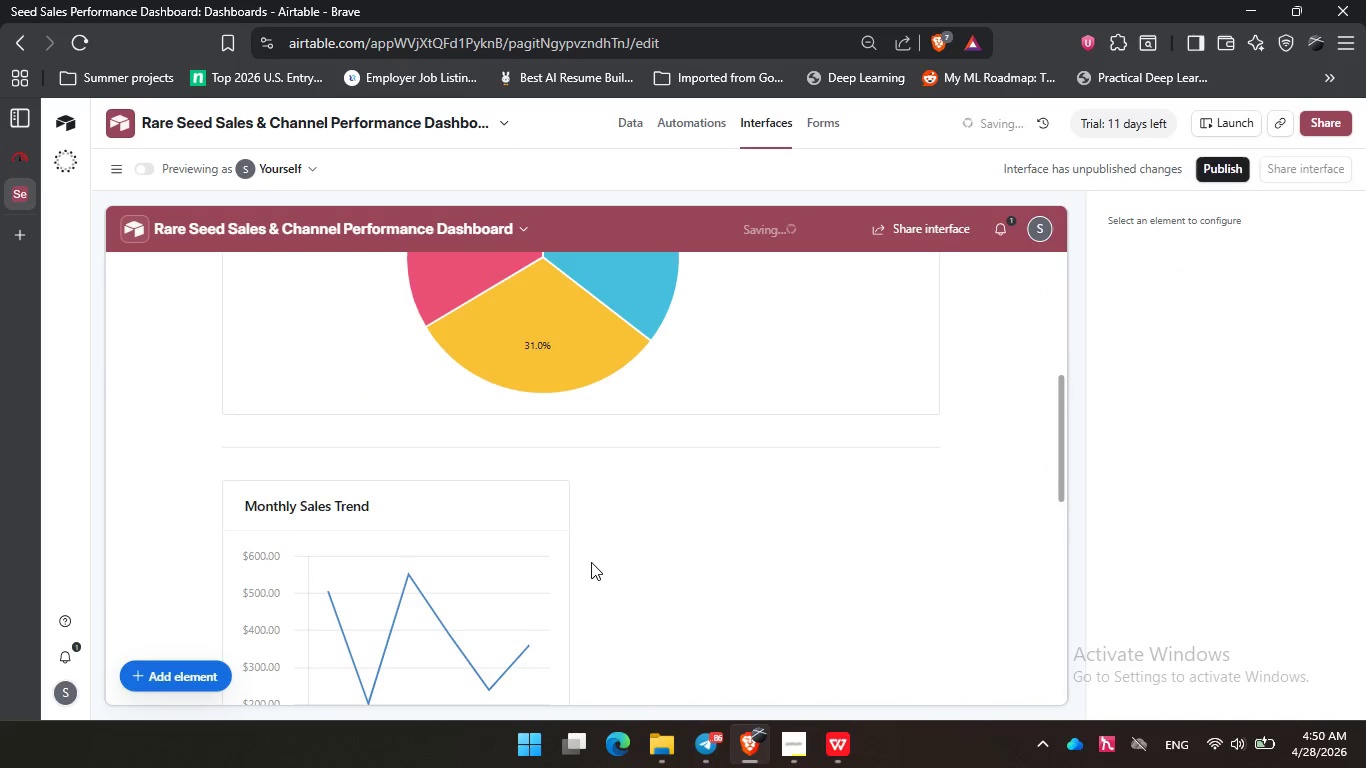 
scroll: coordinate [591, 562], scroll_direction: down, amount: 2.0
 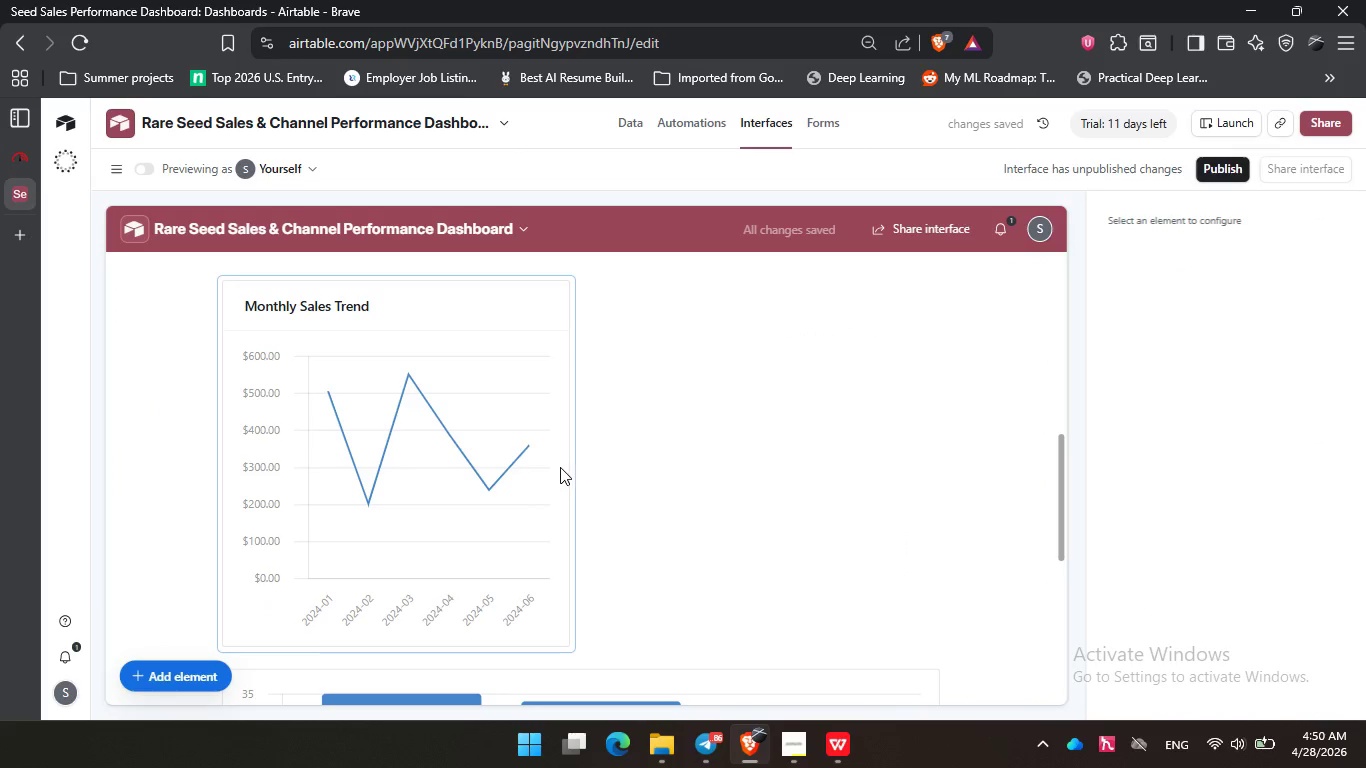 
left_click([558, 464])
 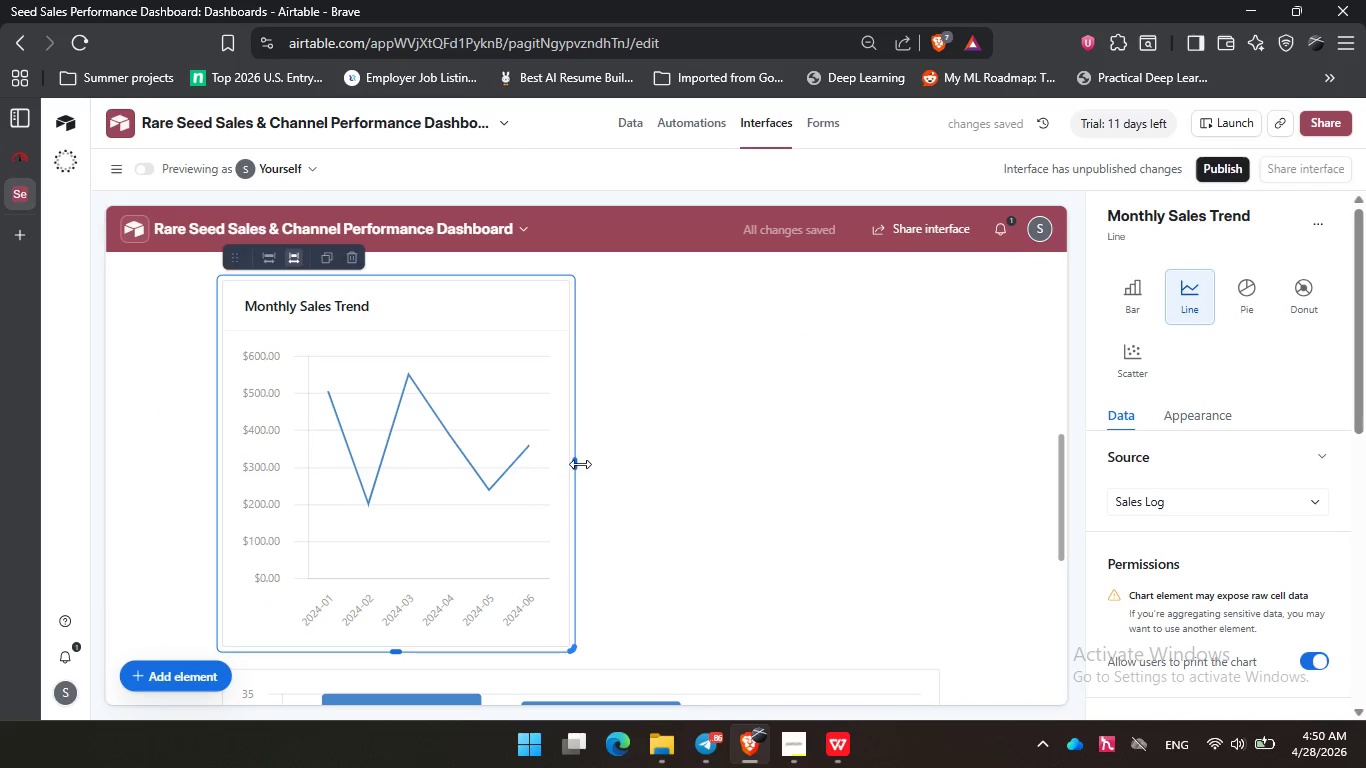 
left_click_drag(start_coordinate=[578, 464], to_coordinate=[955, 467])
 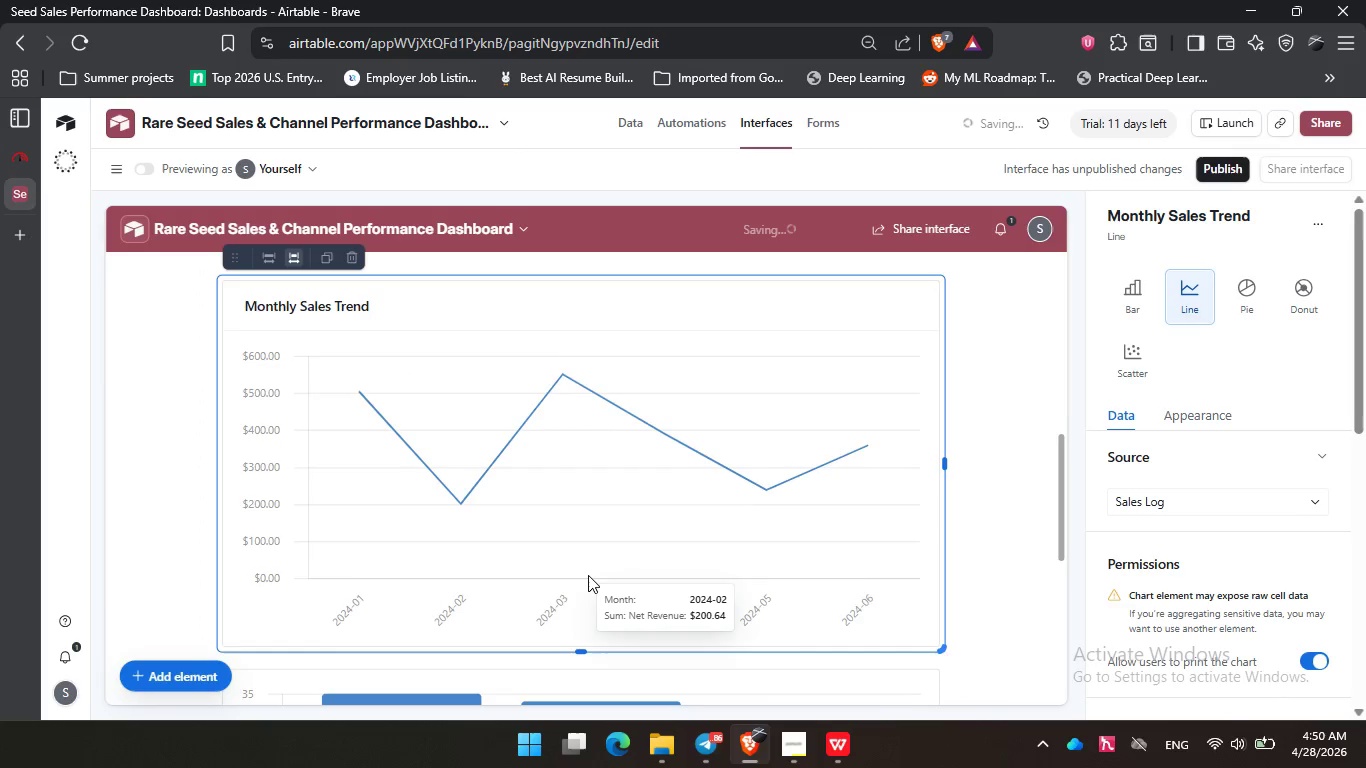 
scroll: coordinate [588, 575], scroll_direction: down, amount: 3.0
 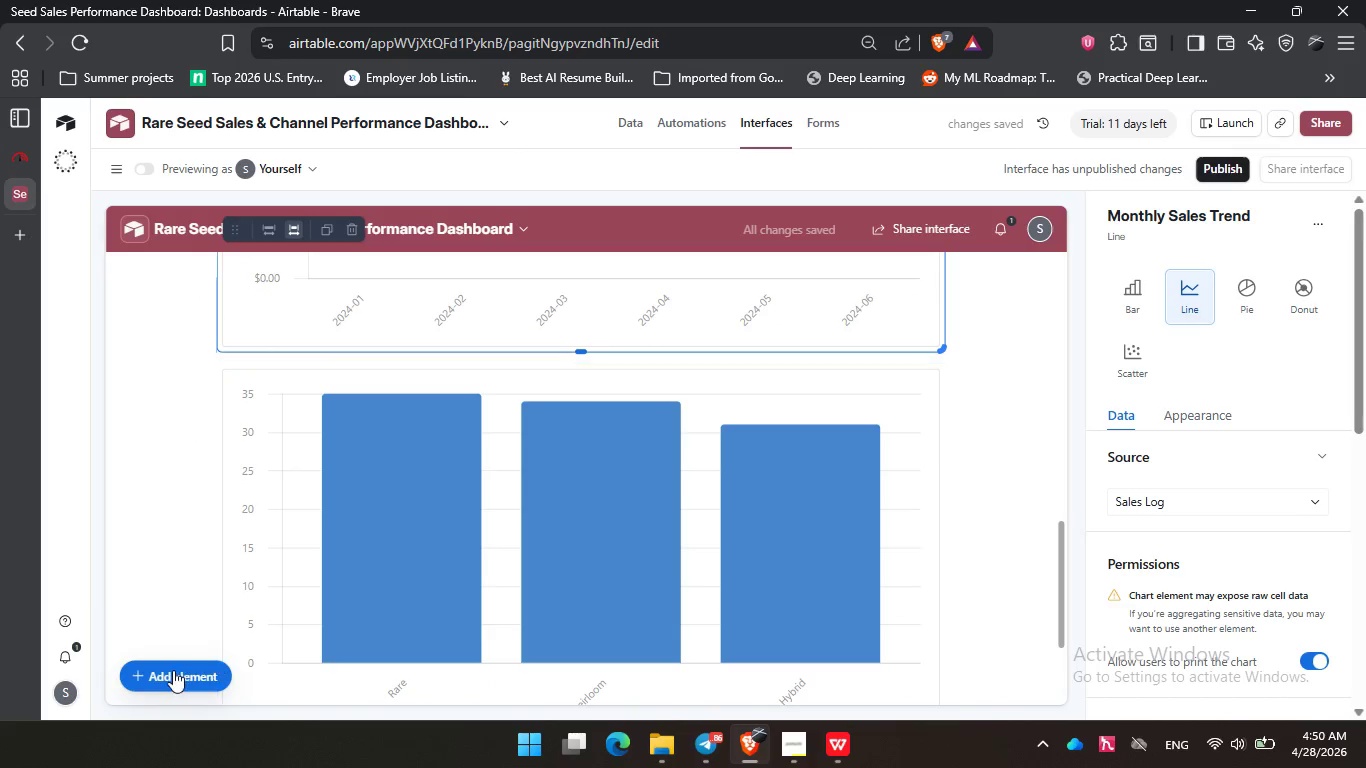 
left_click([173, 672])
 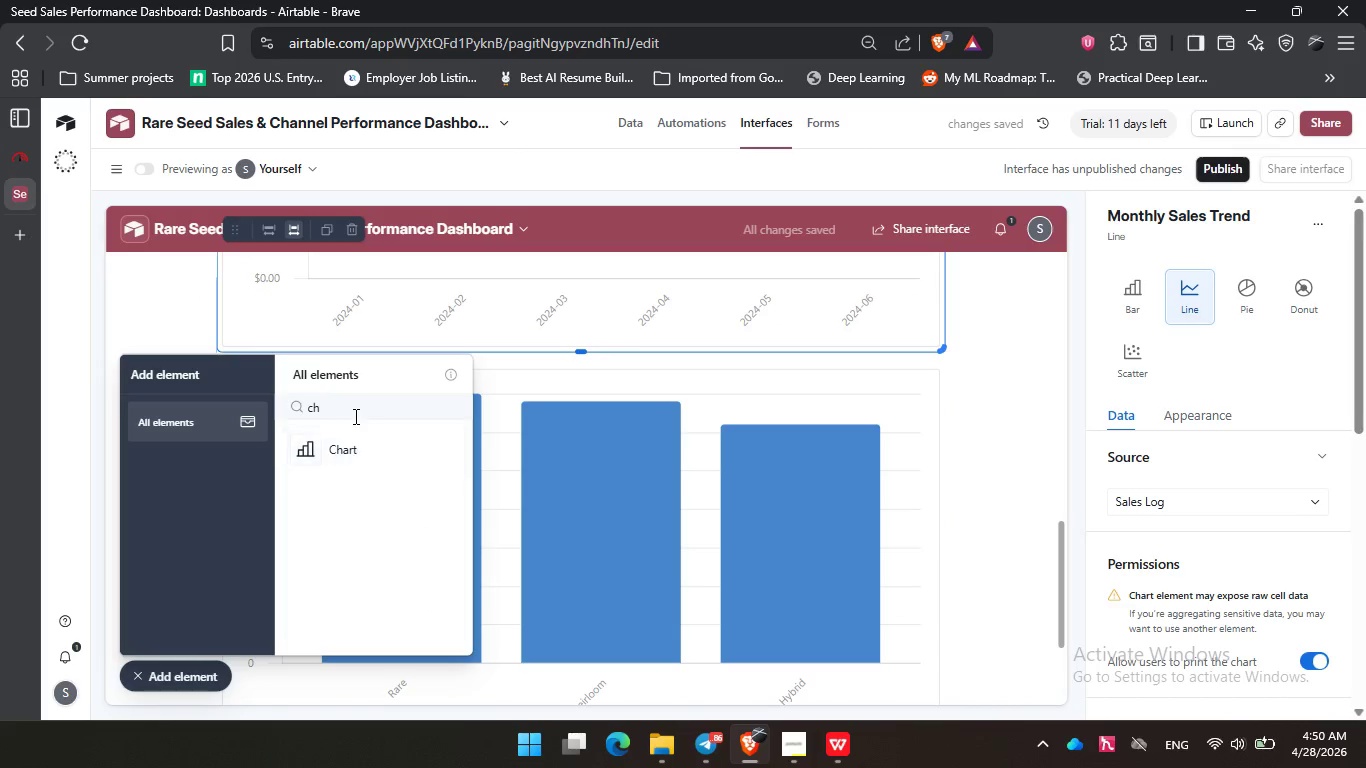 
left_click([353, 413])
 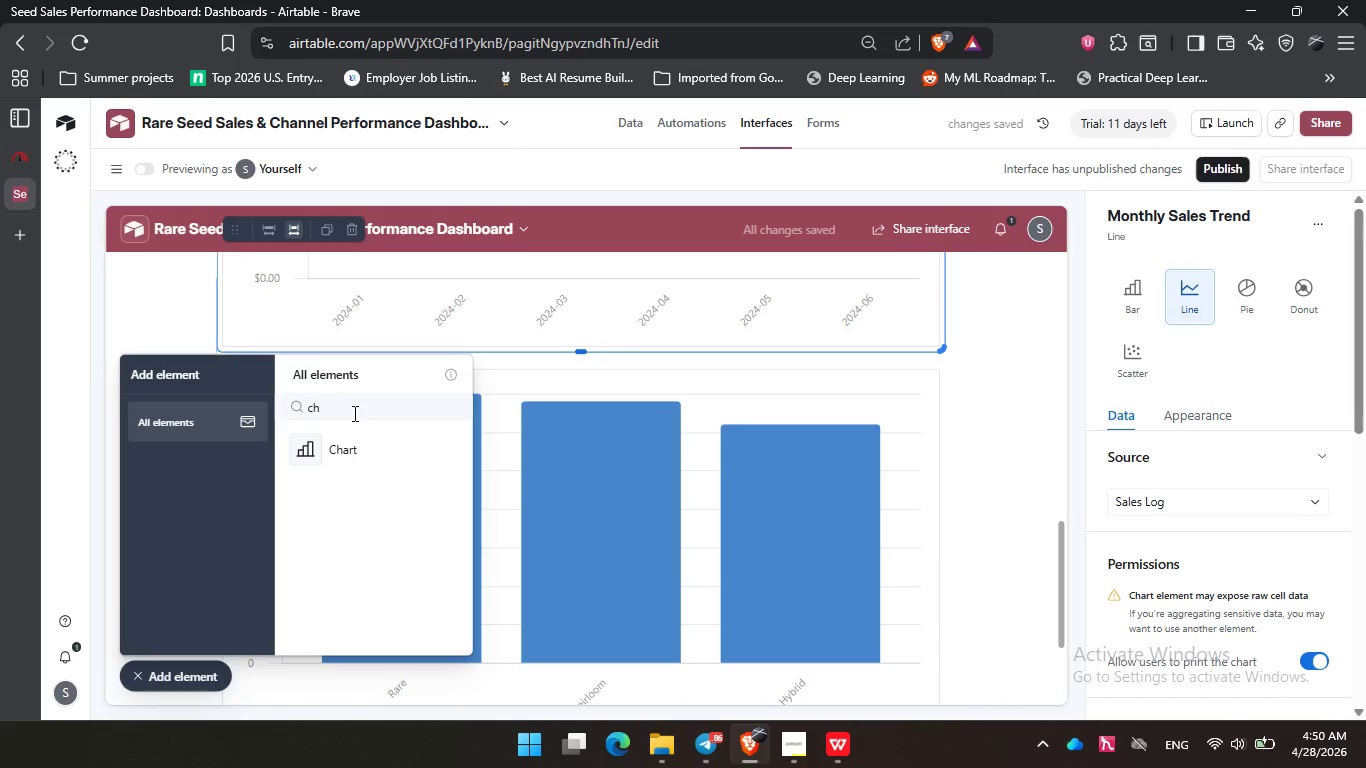 
key(Backspace)
 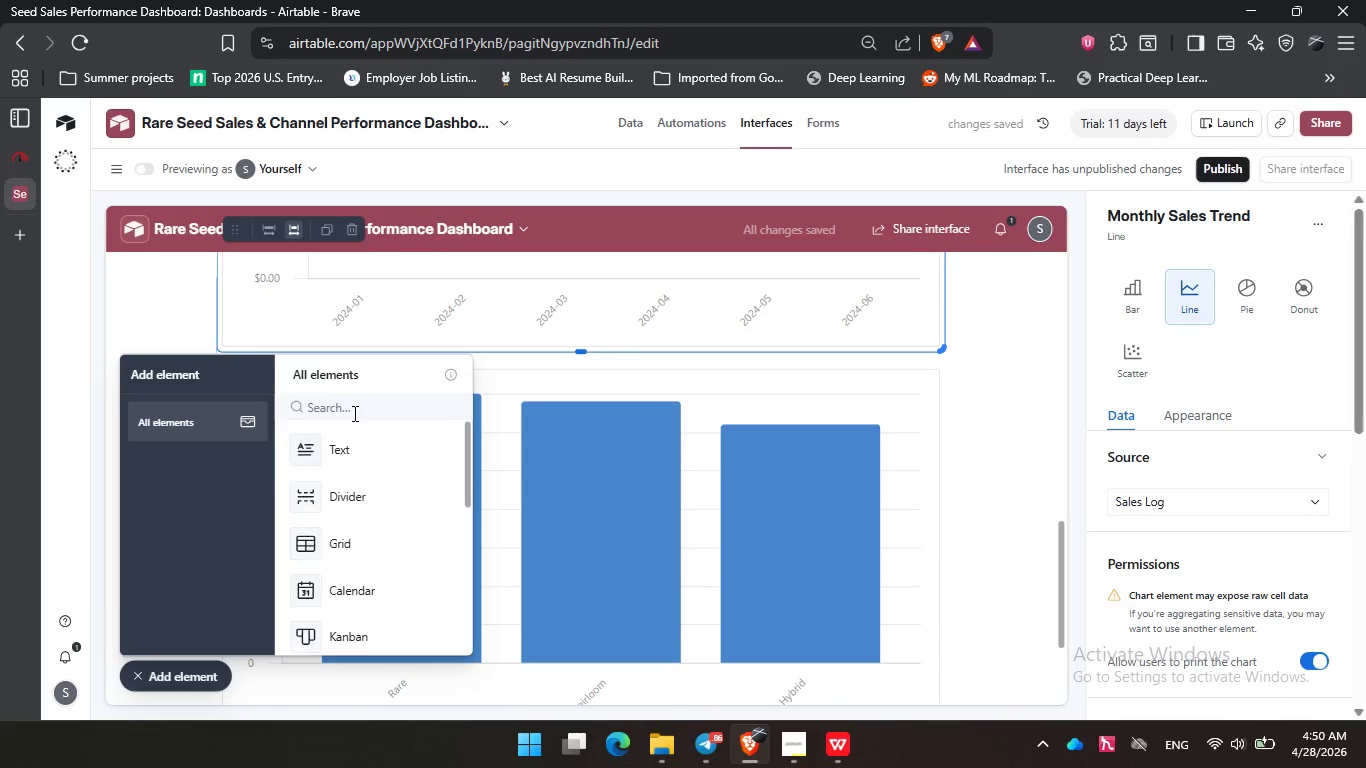 
key(Backspace)
 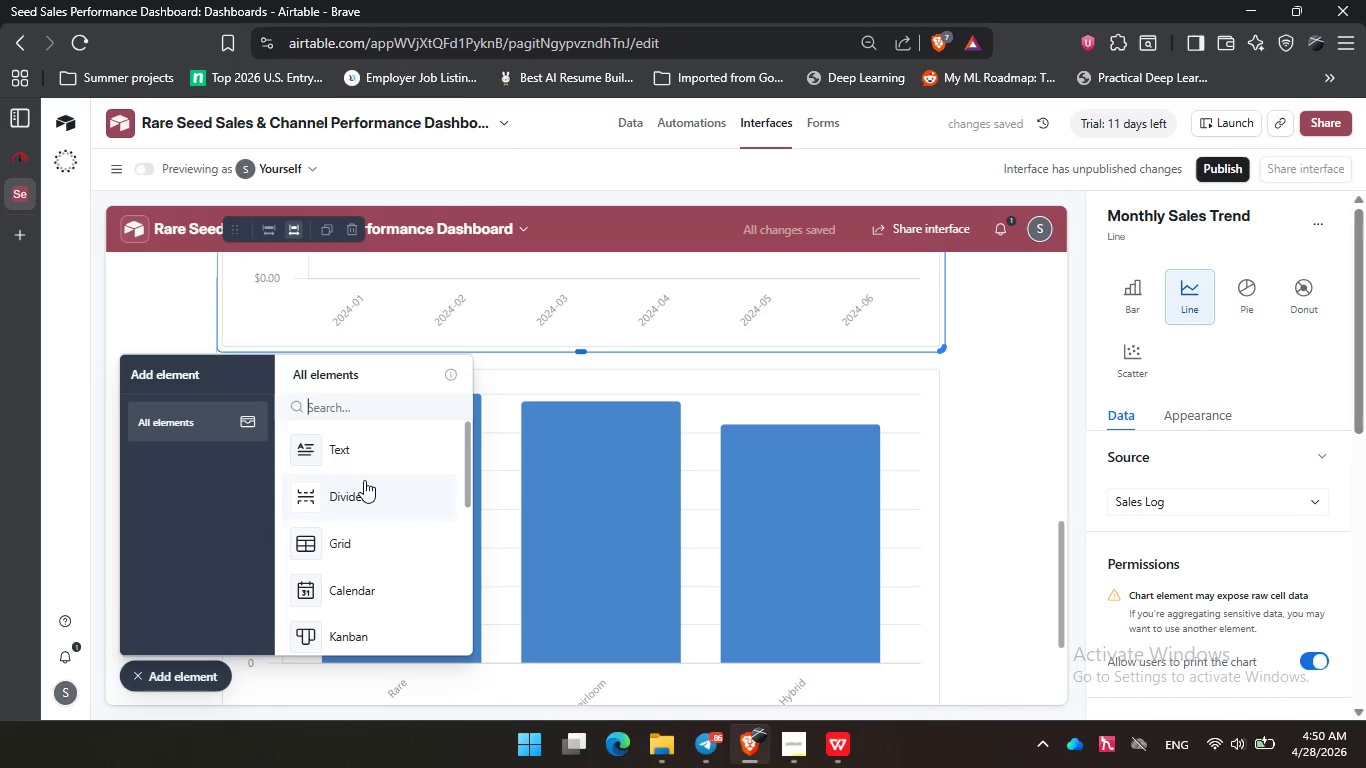 
left_click([365, 481])
 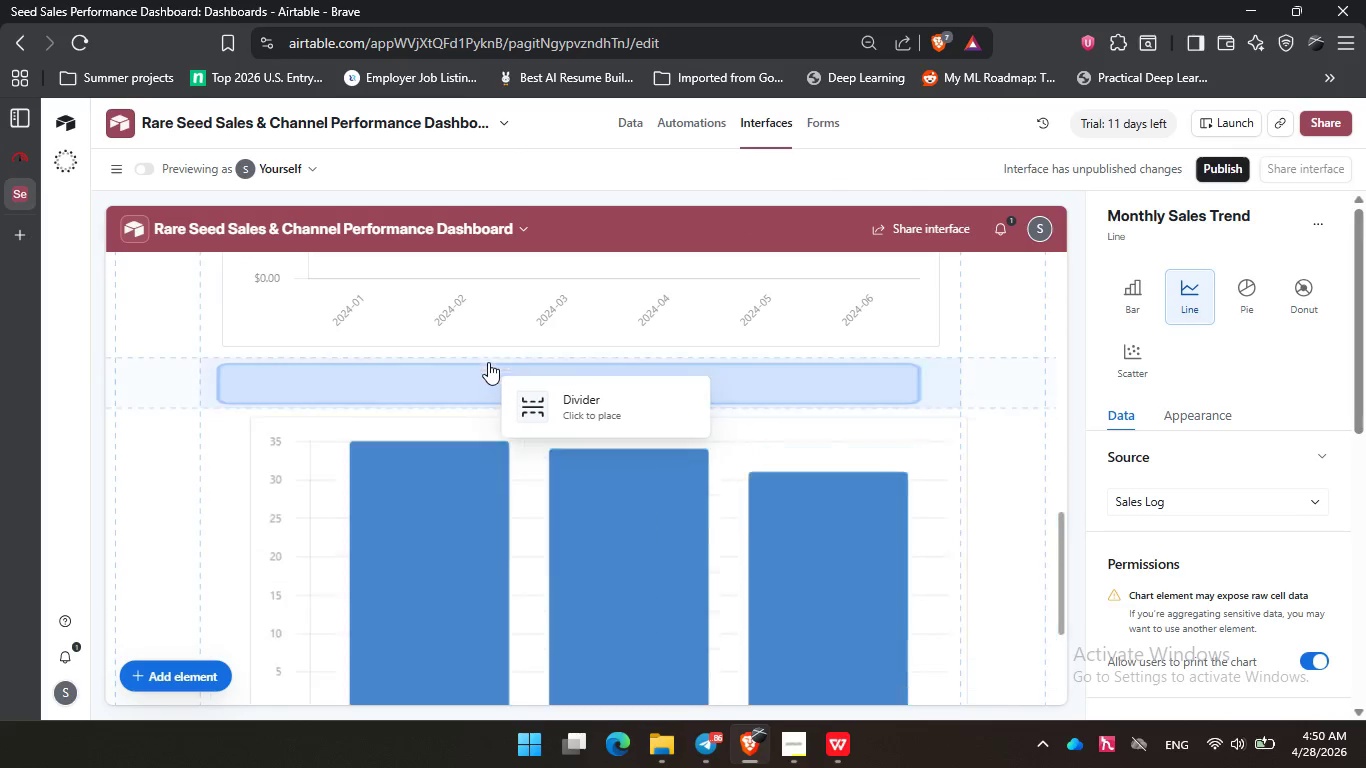 
left_click([505, 362])
 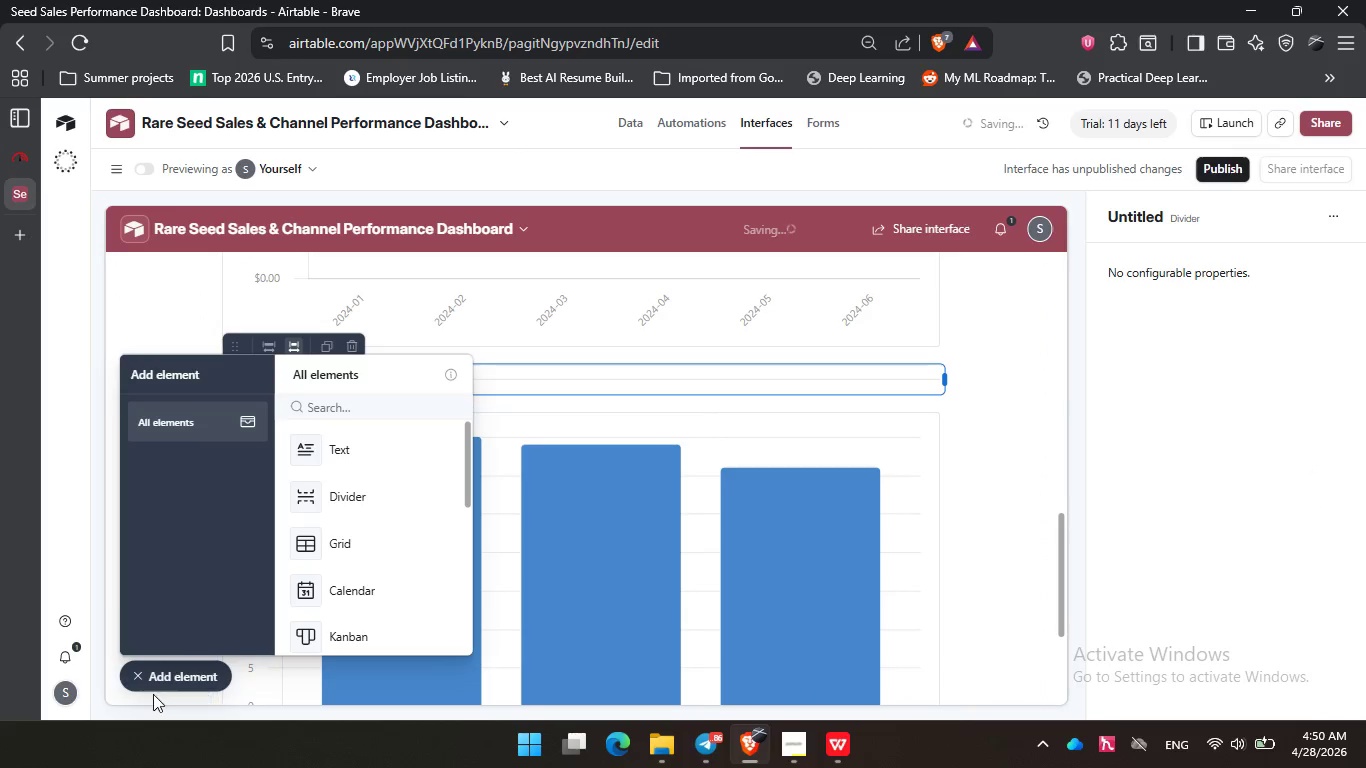 
left_click([159, 671])
 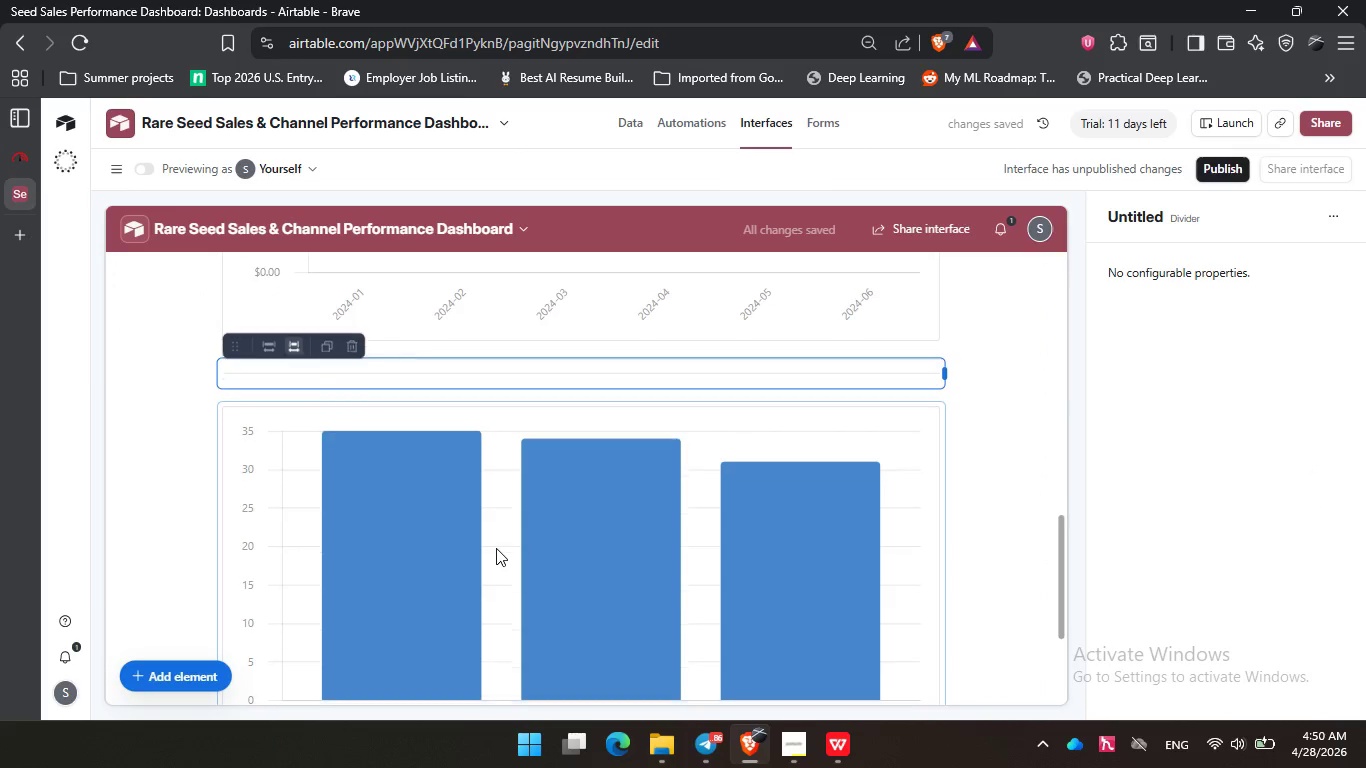 
scroll: coordinate [496, 548], scroll_direction: down, amount: 2.0
 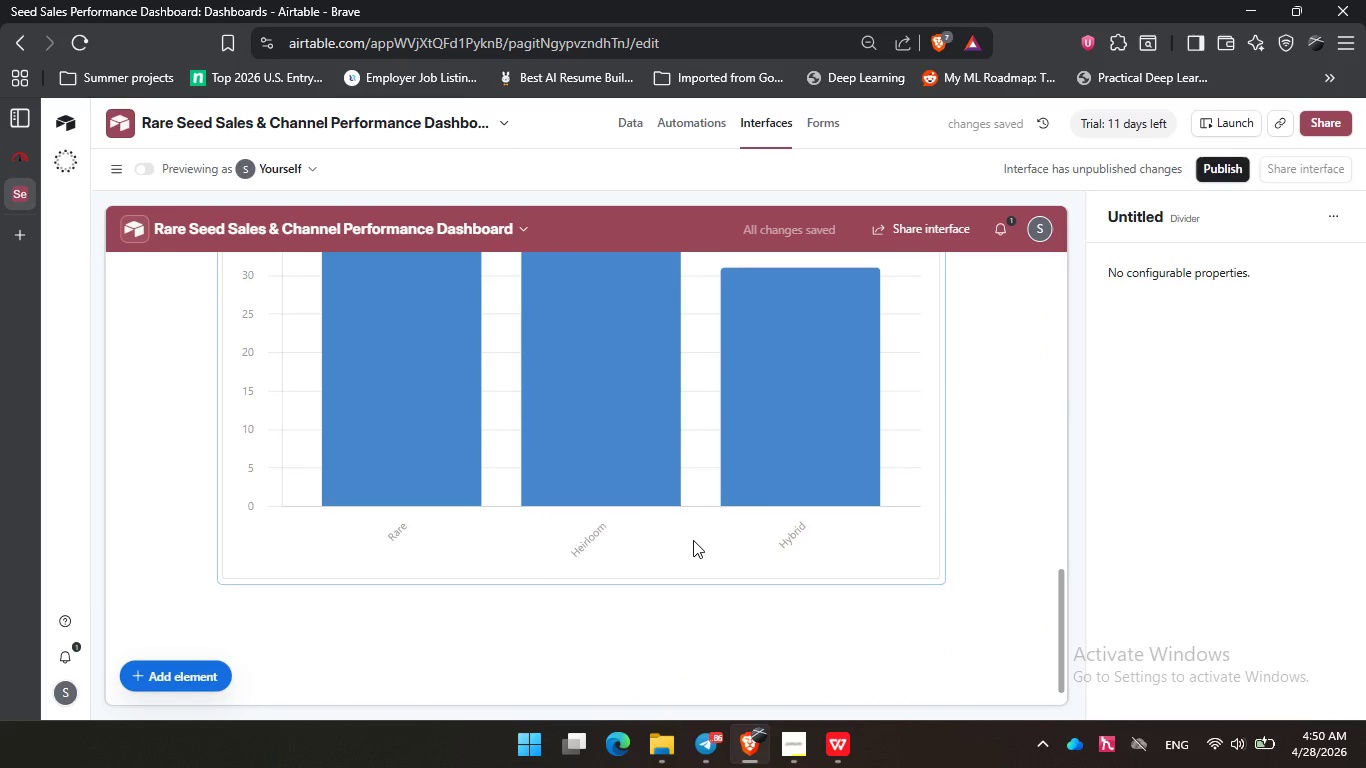 
left_click([693, 540])
 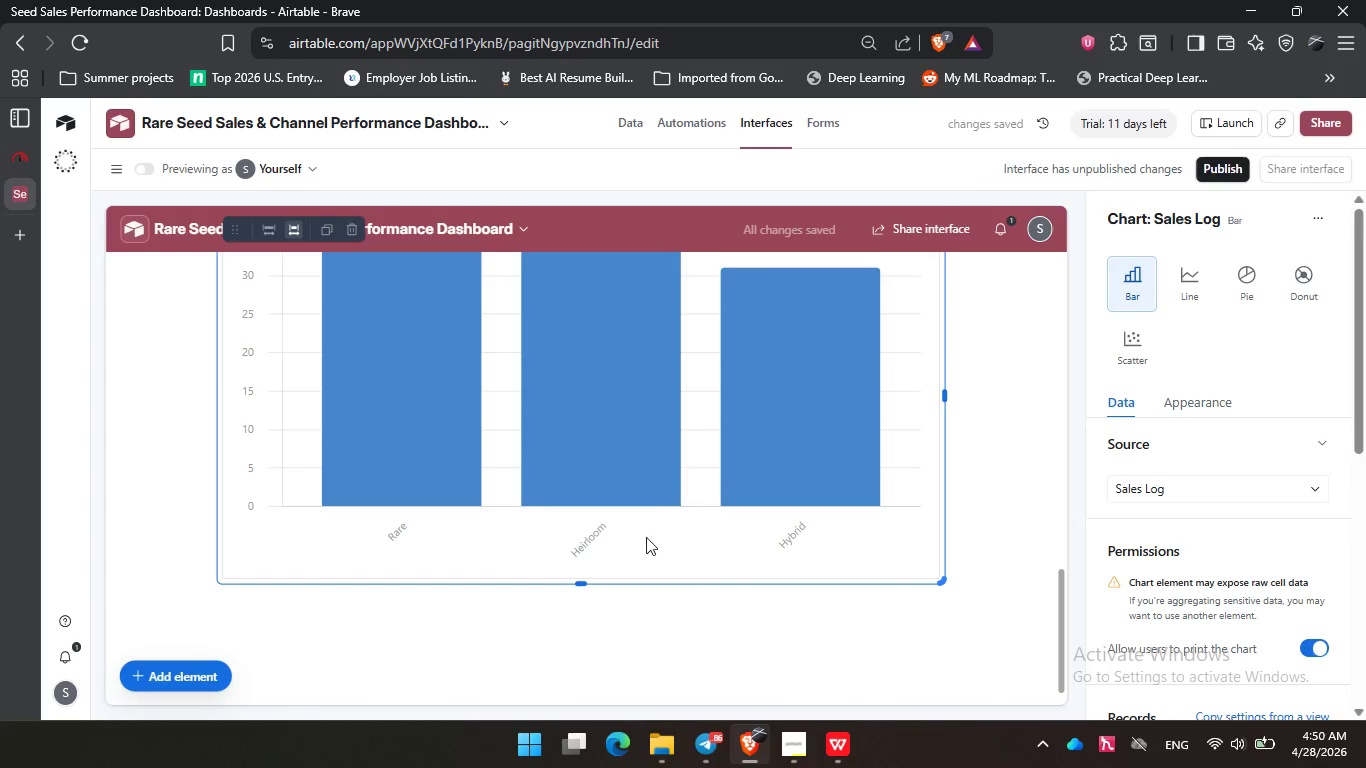 
scroll: coordinate [1108, 495], scroll_direction: down, amount: 5.0
 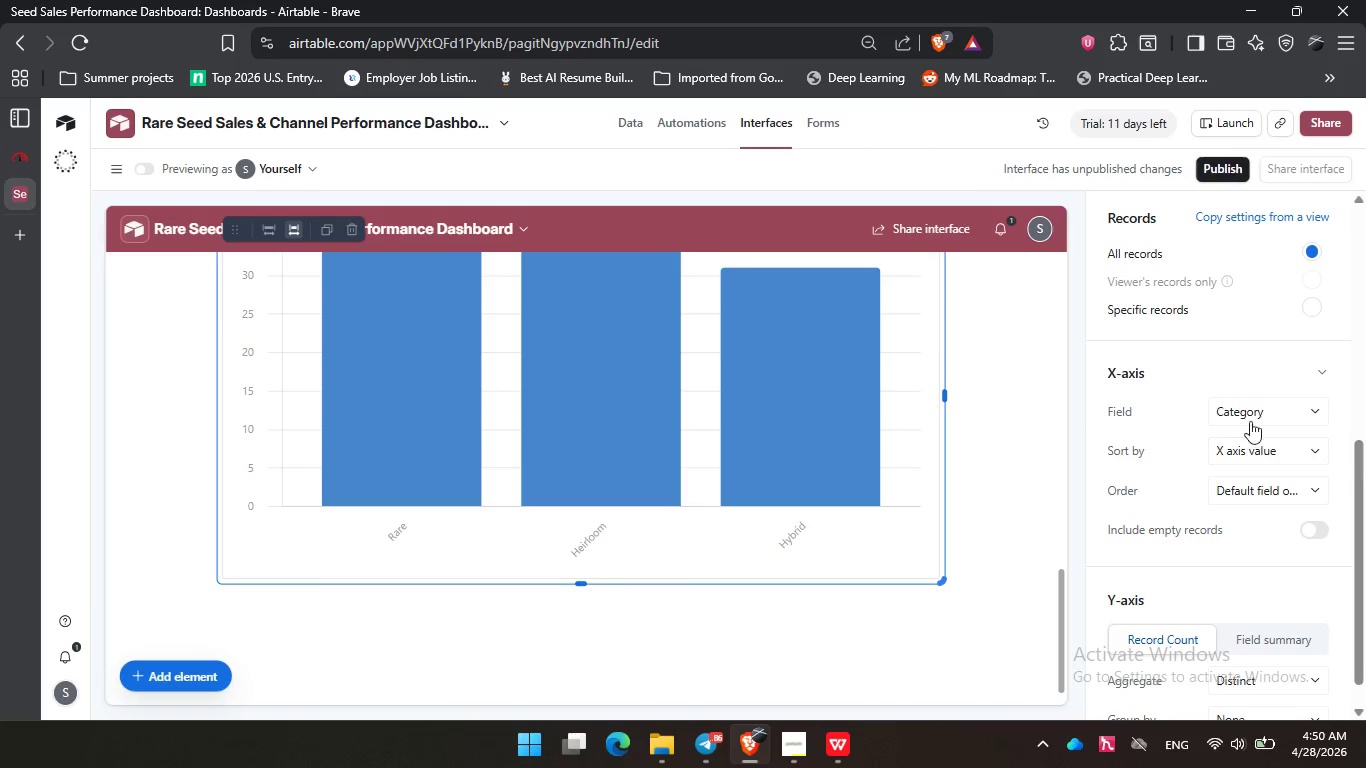 
left_click([1252, 411])
 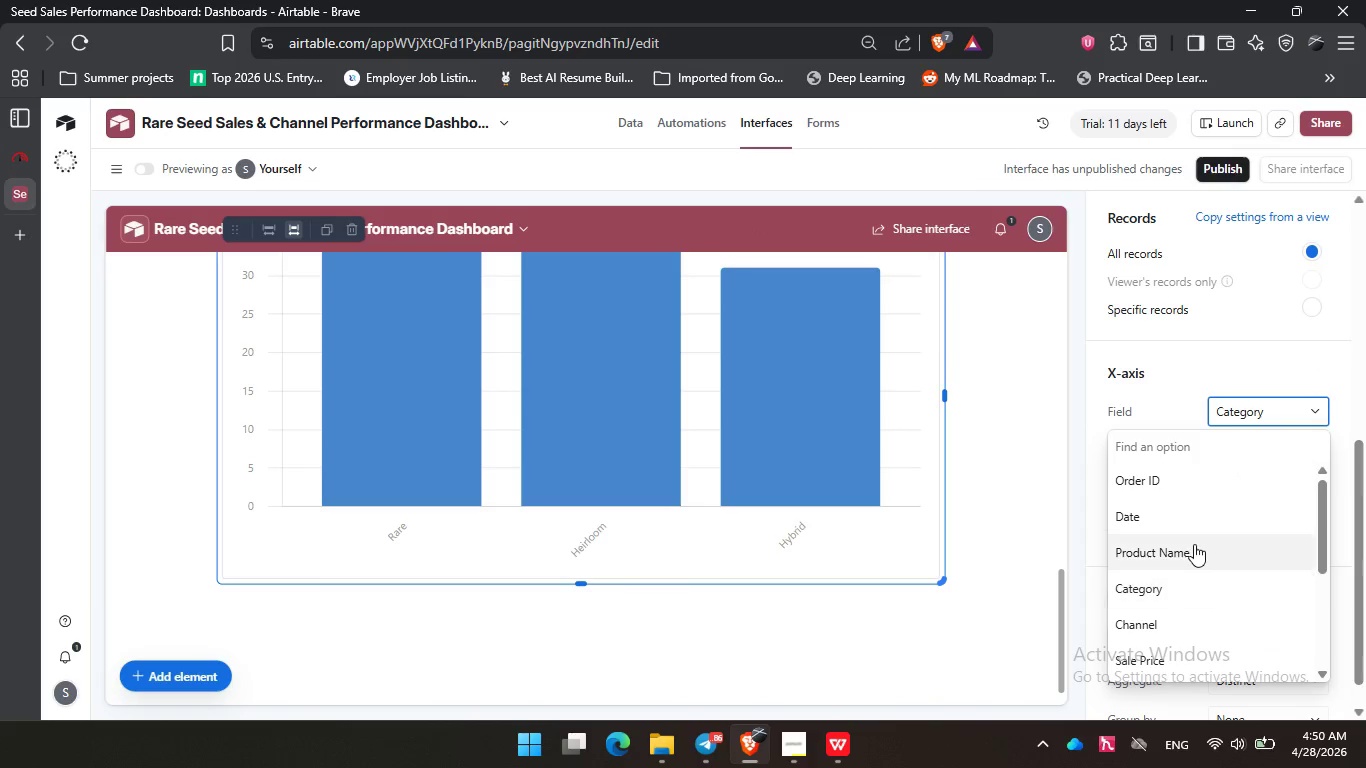 
scroll: coordinate [1194, 544], scroll_direction: down, amount: 2.0
 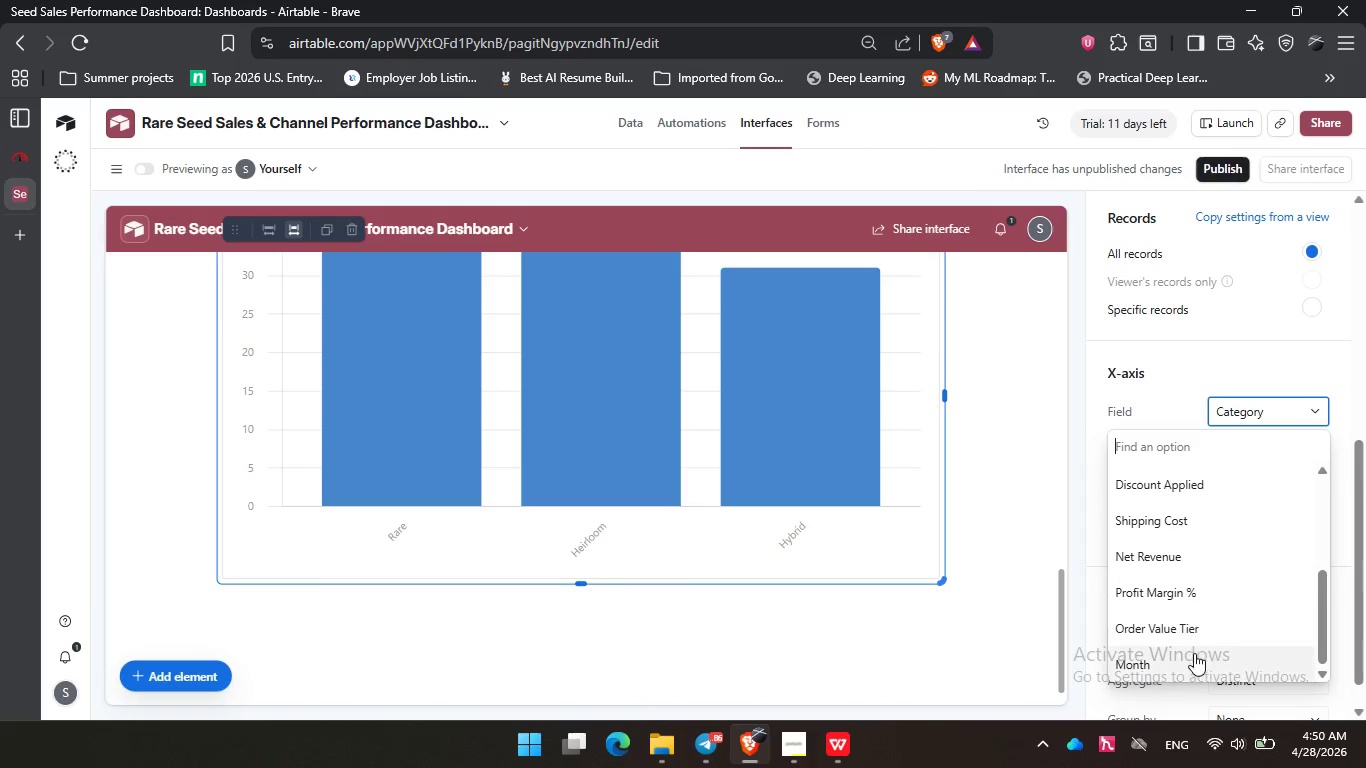 
left_click([1194, 653])
 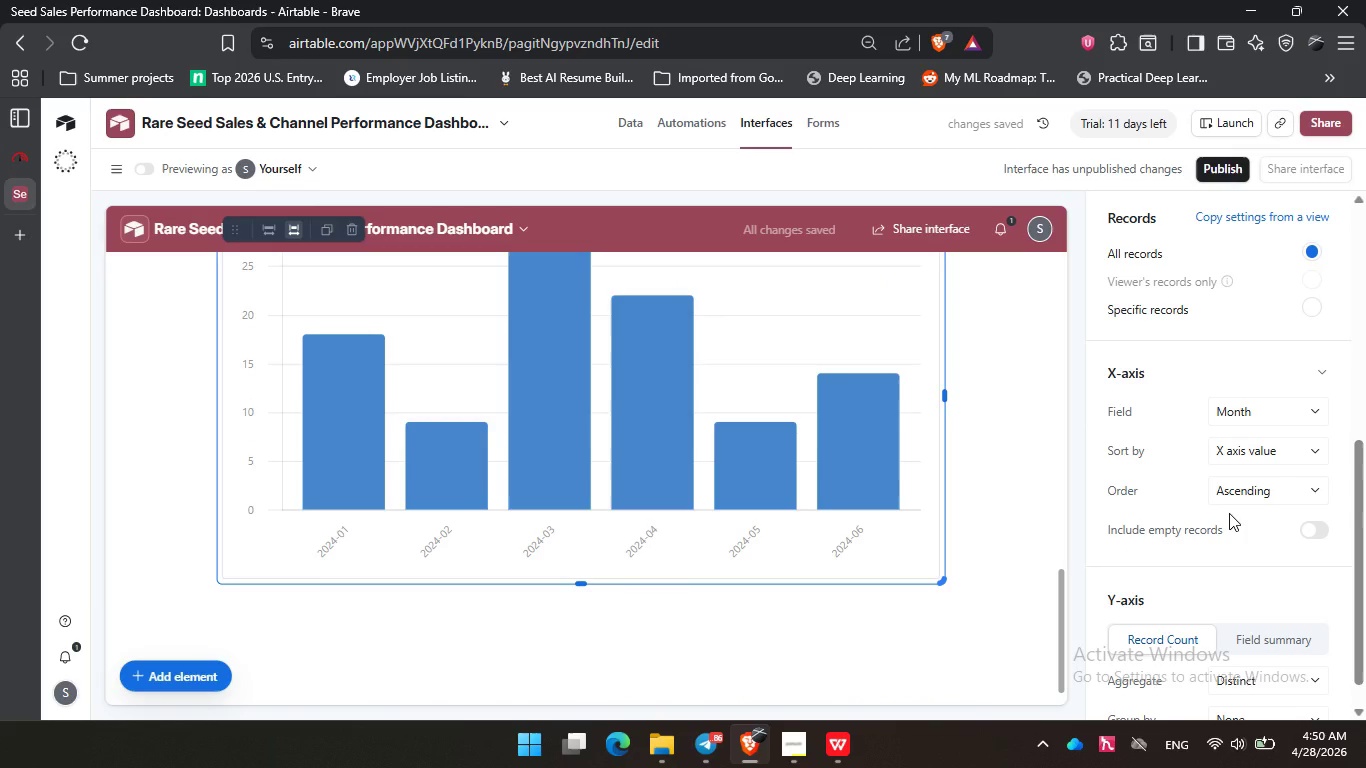 
wait(8.61)
 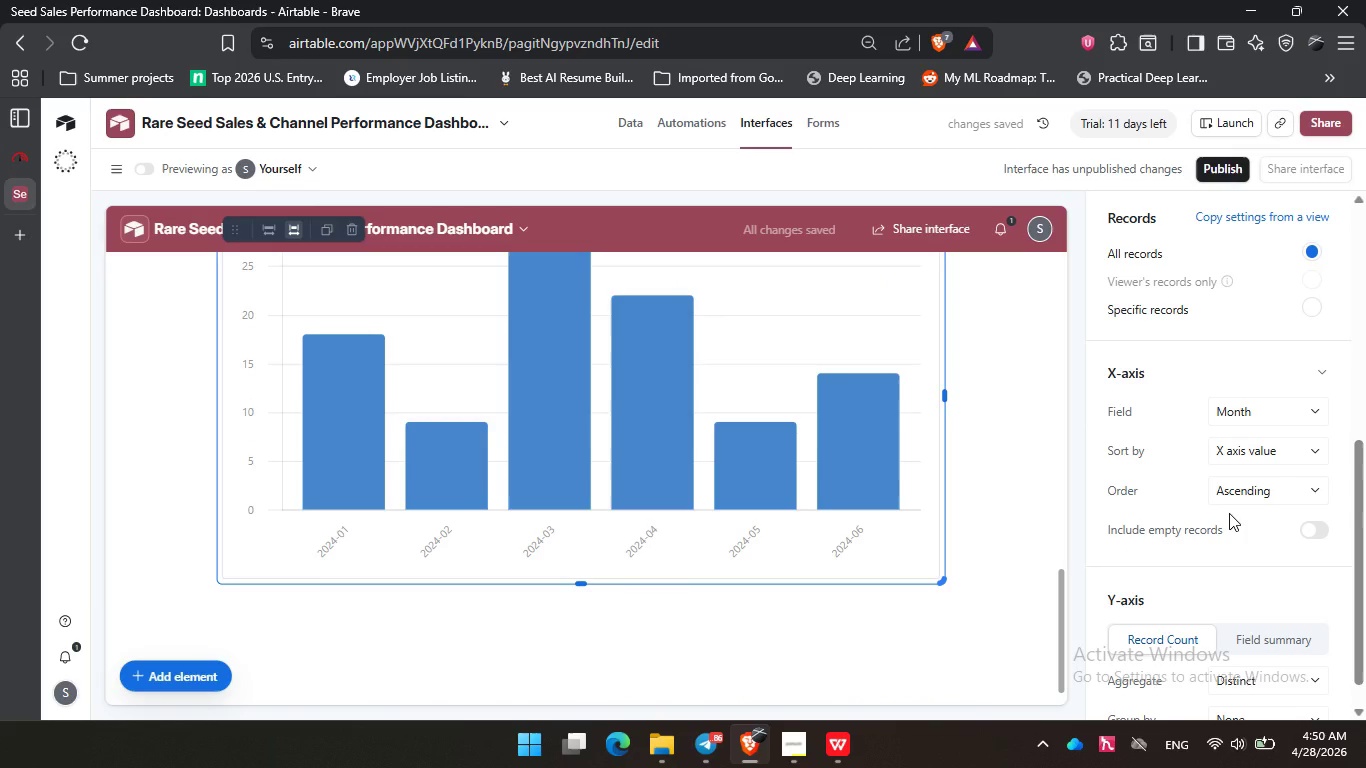 
left_click([1269, 407])
 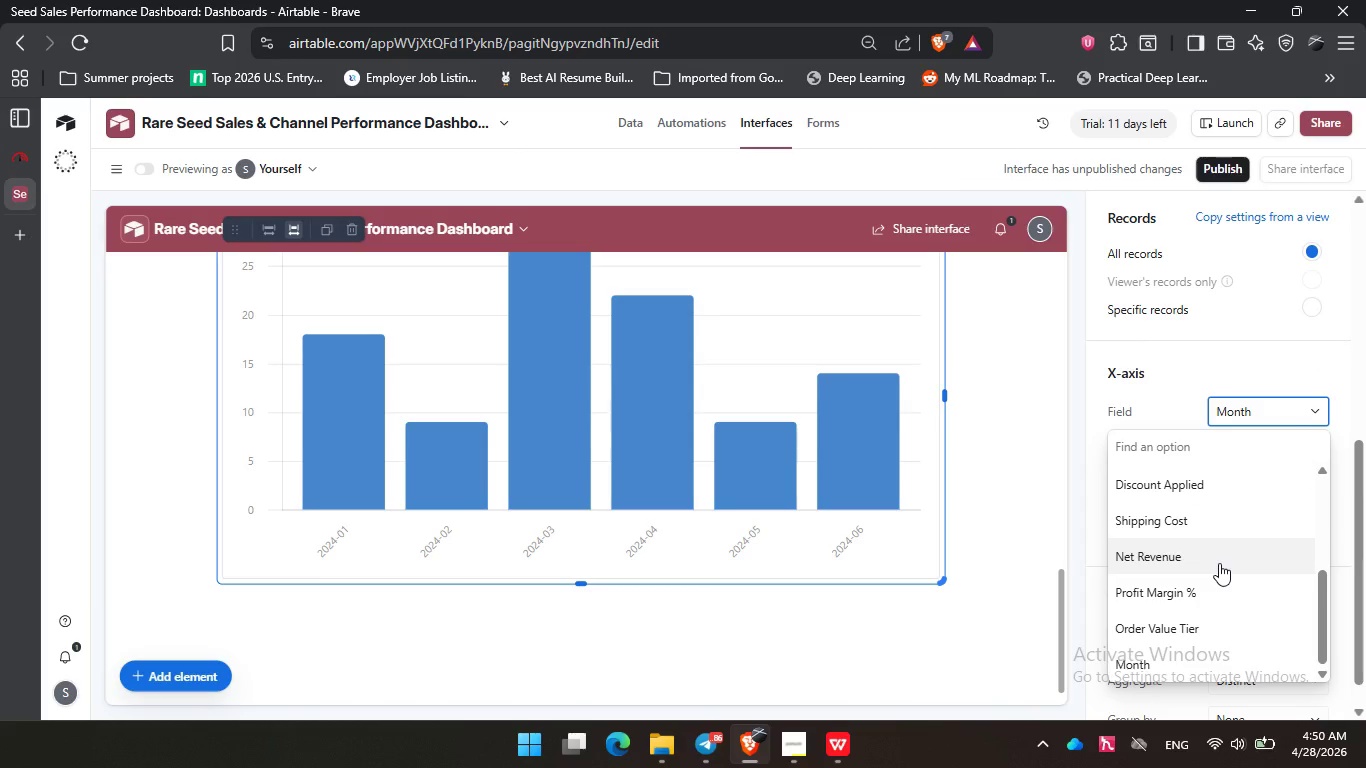 
scroll: coordinate [1219, 563], scroll_direction: up, amount: 4.0
 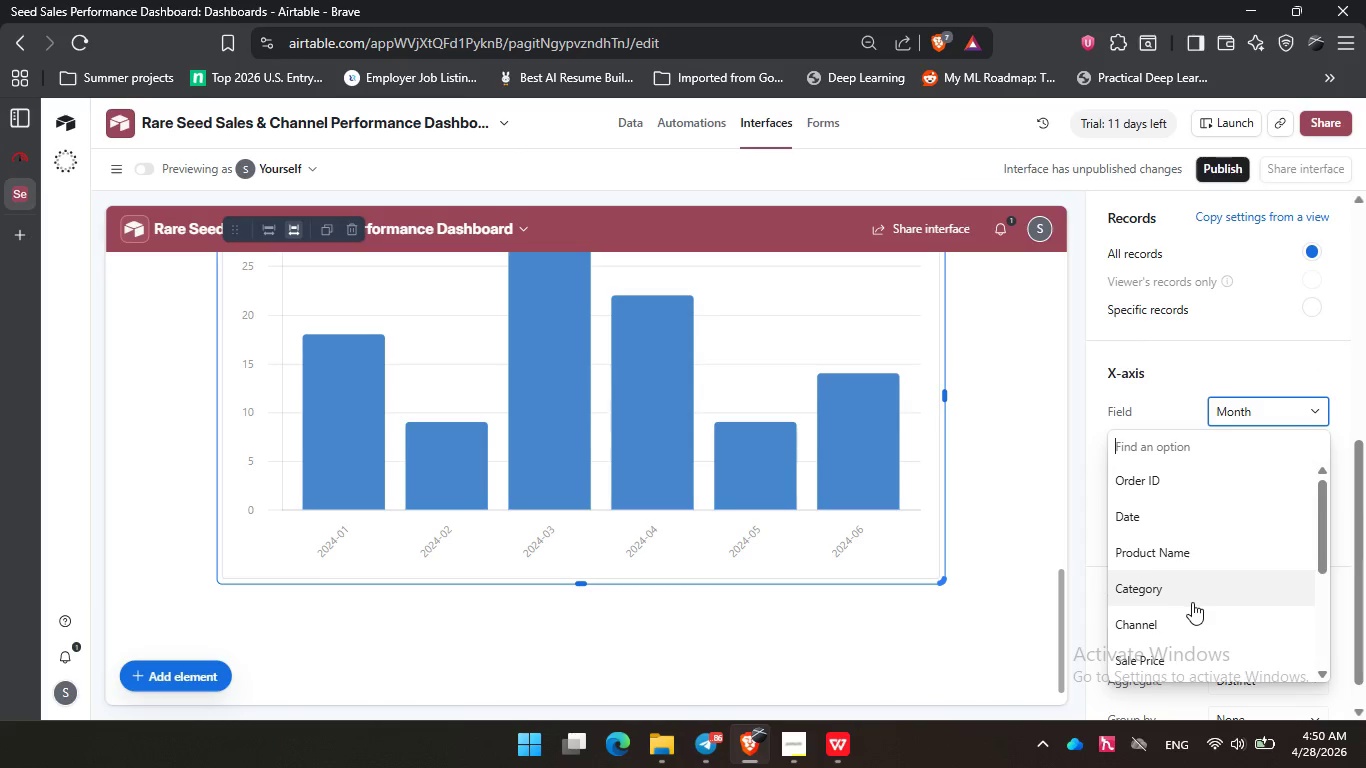 
left_click([1193, 617])
 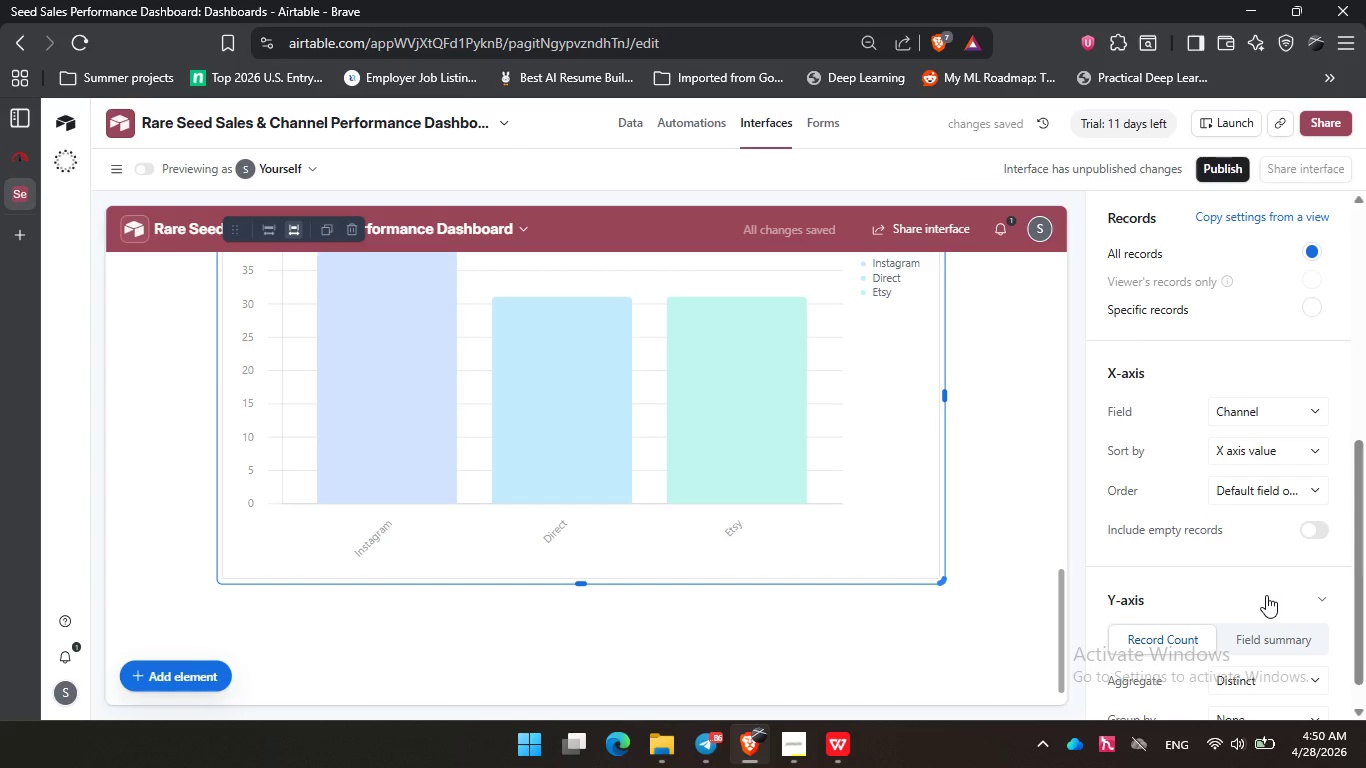 
scroll: coordinate [1266, 595], scroll_direction: down, amount: 2.0
 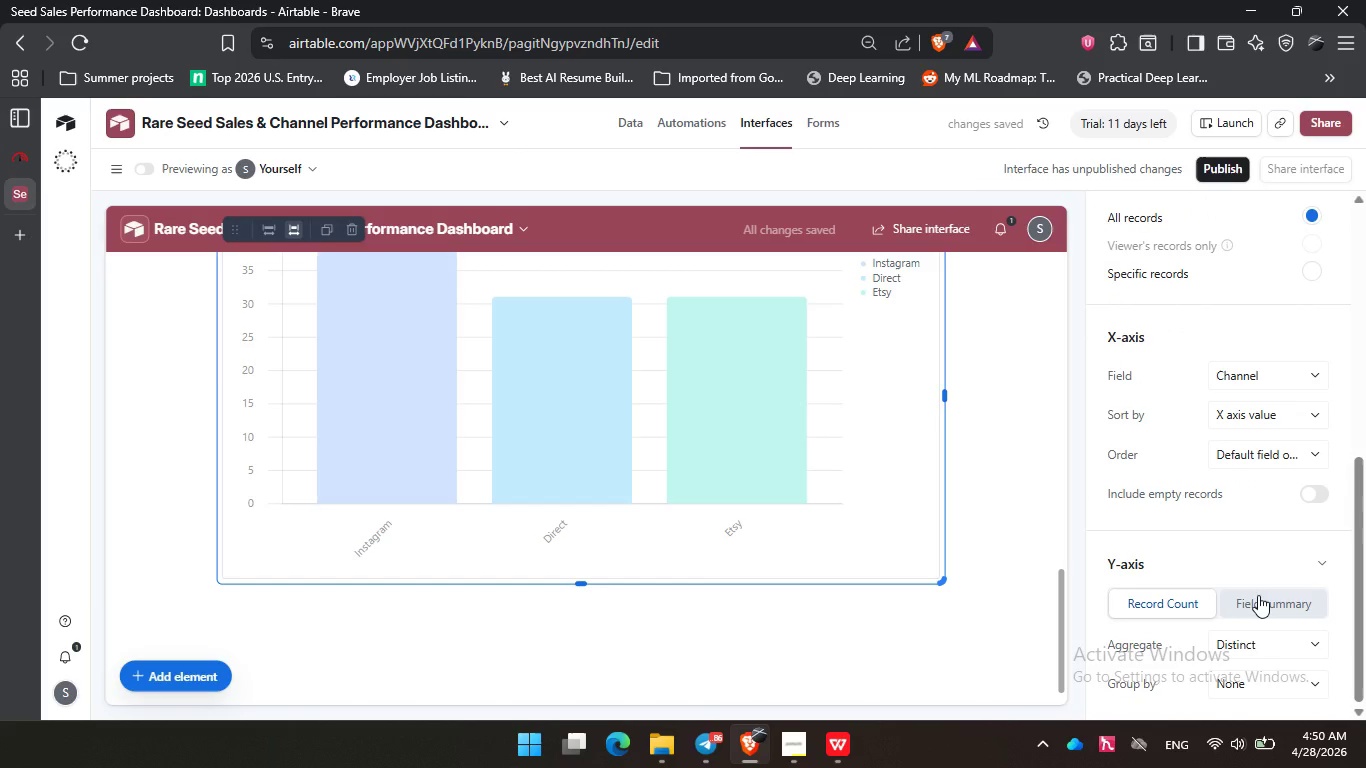 
left_click([1258, 595])
 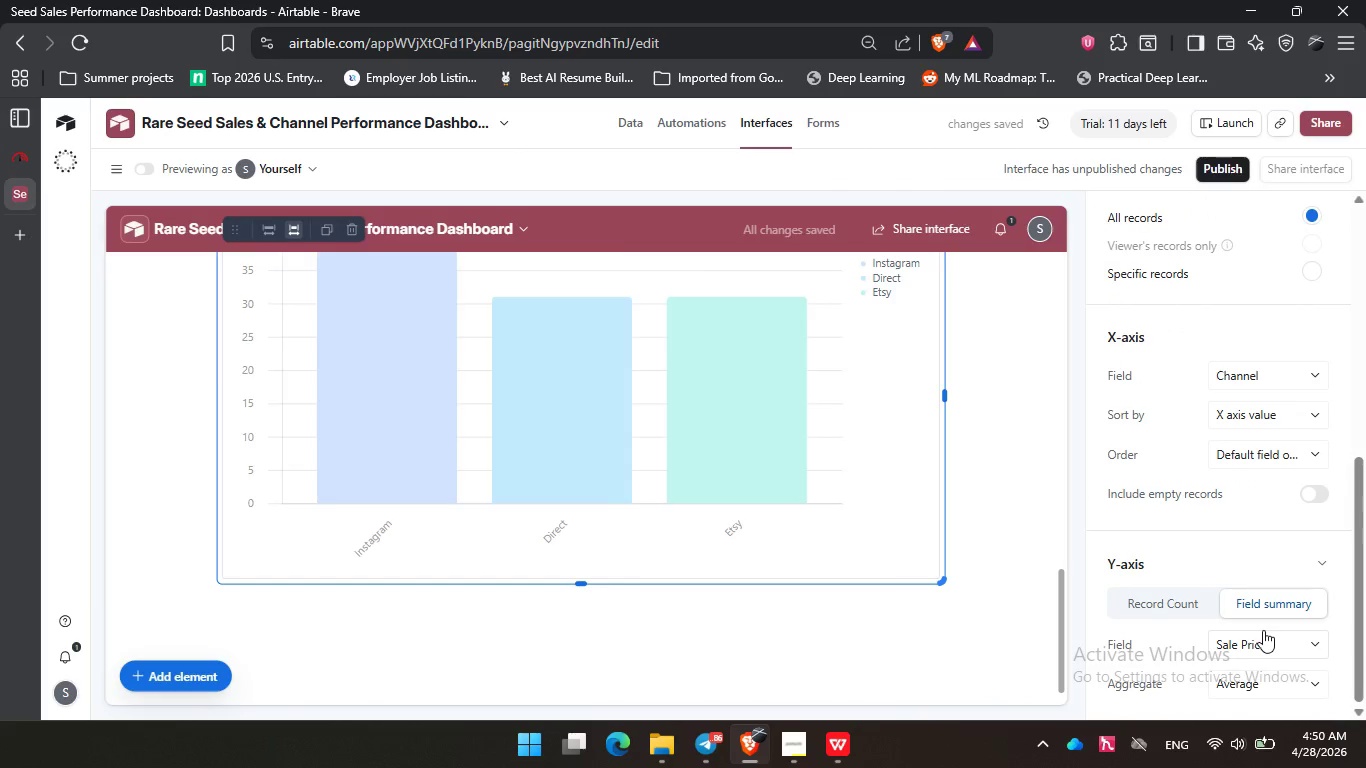 
scroll: coordinate [1263, 630], scroll_direction: down, amount: 2.0
 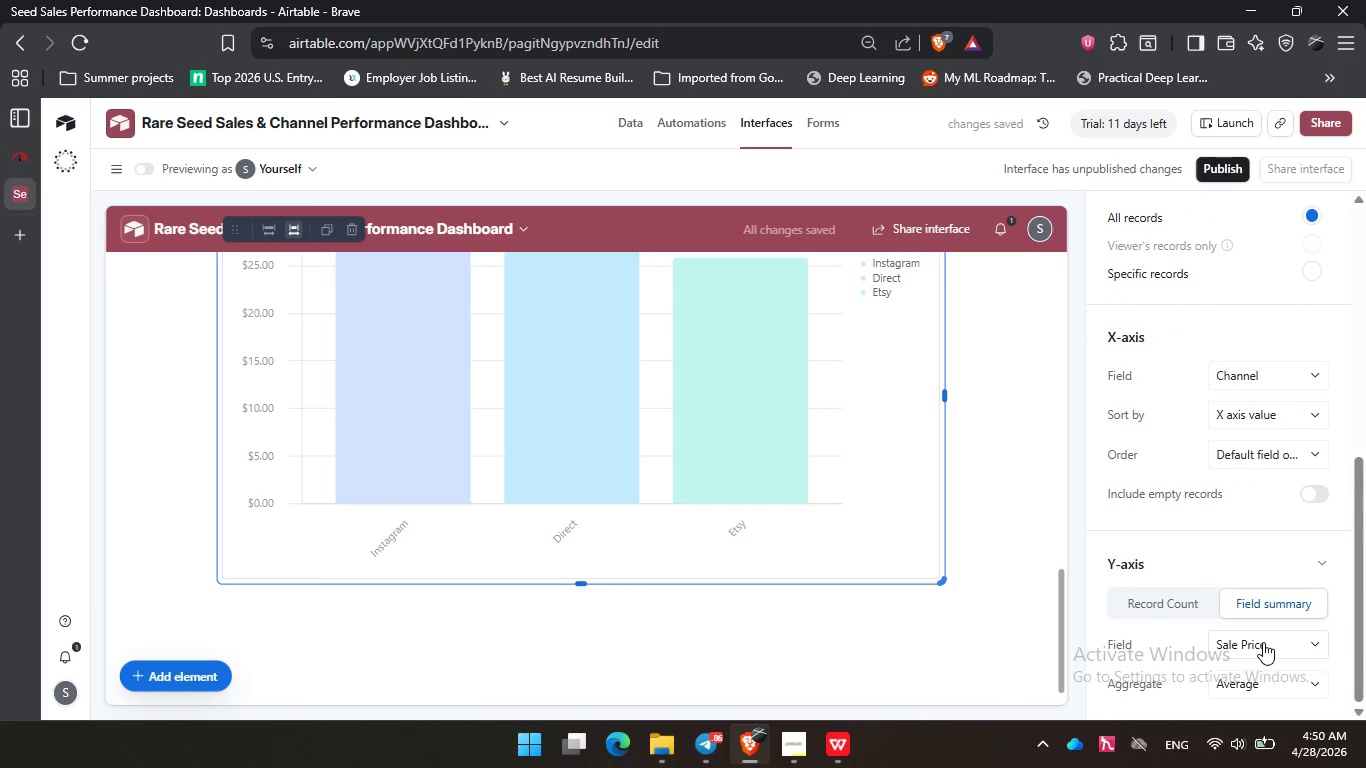 
wait(5.46)
 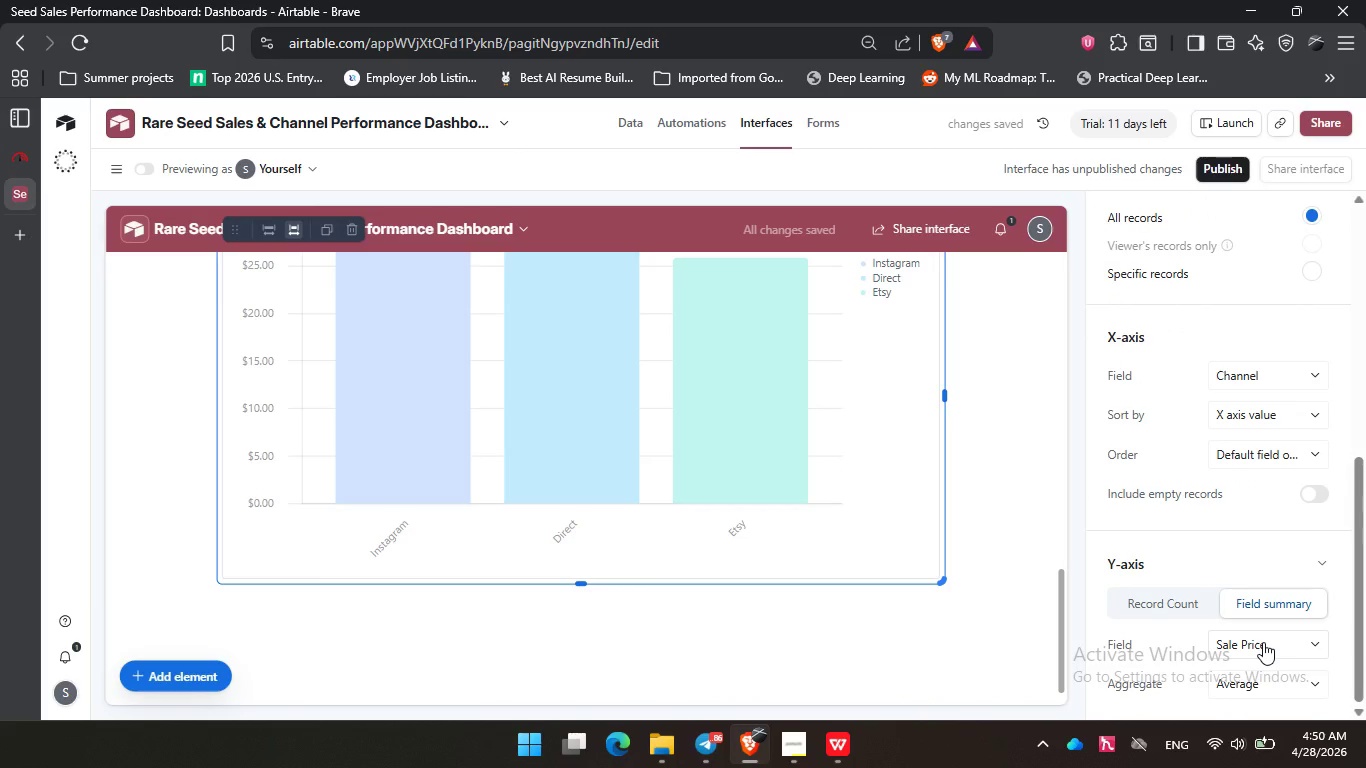 
left_click([1263, 642])
 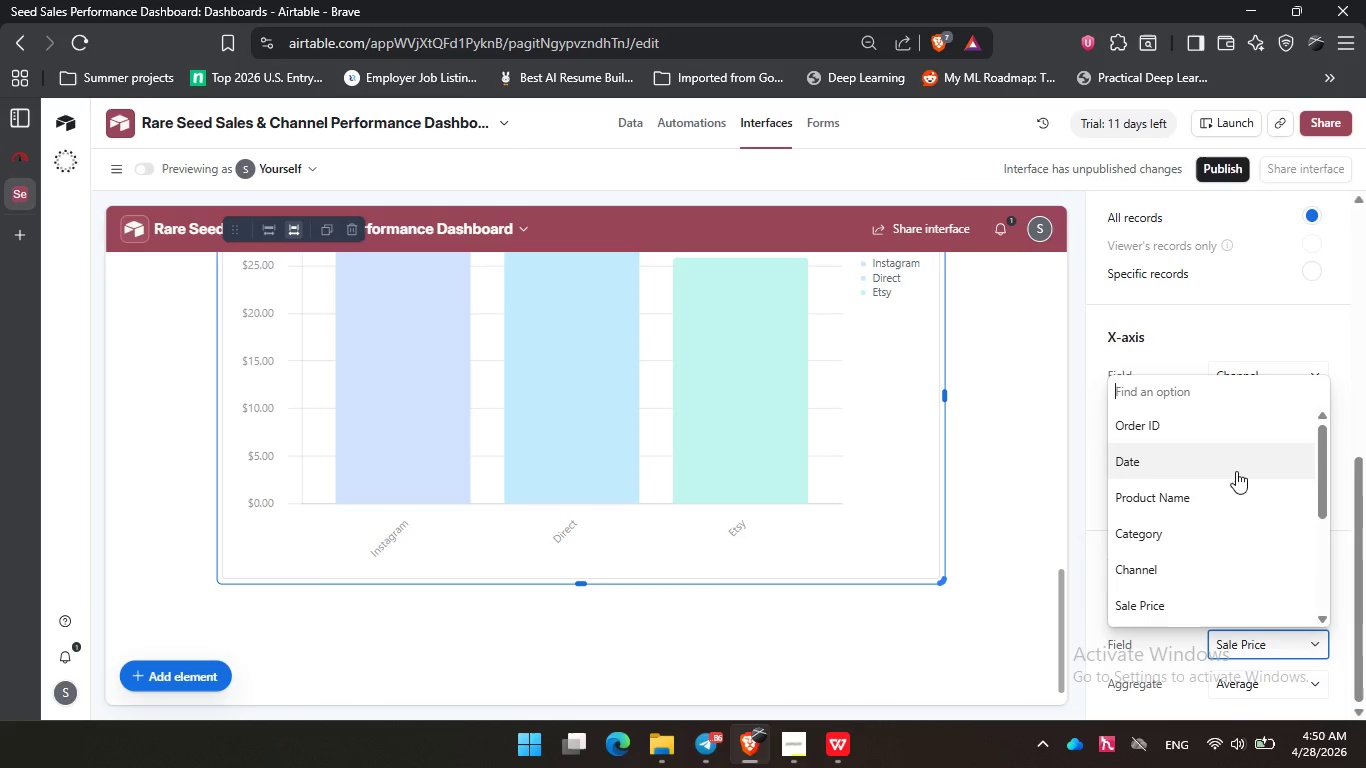 
scroll: coordinate [1218, 453], scroll_direction: none, amount: 0.0
 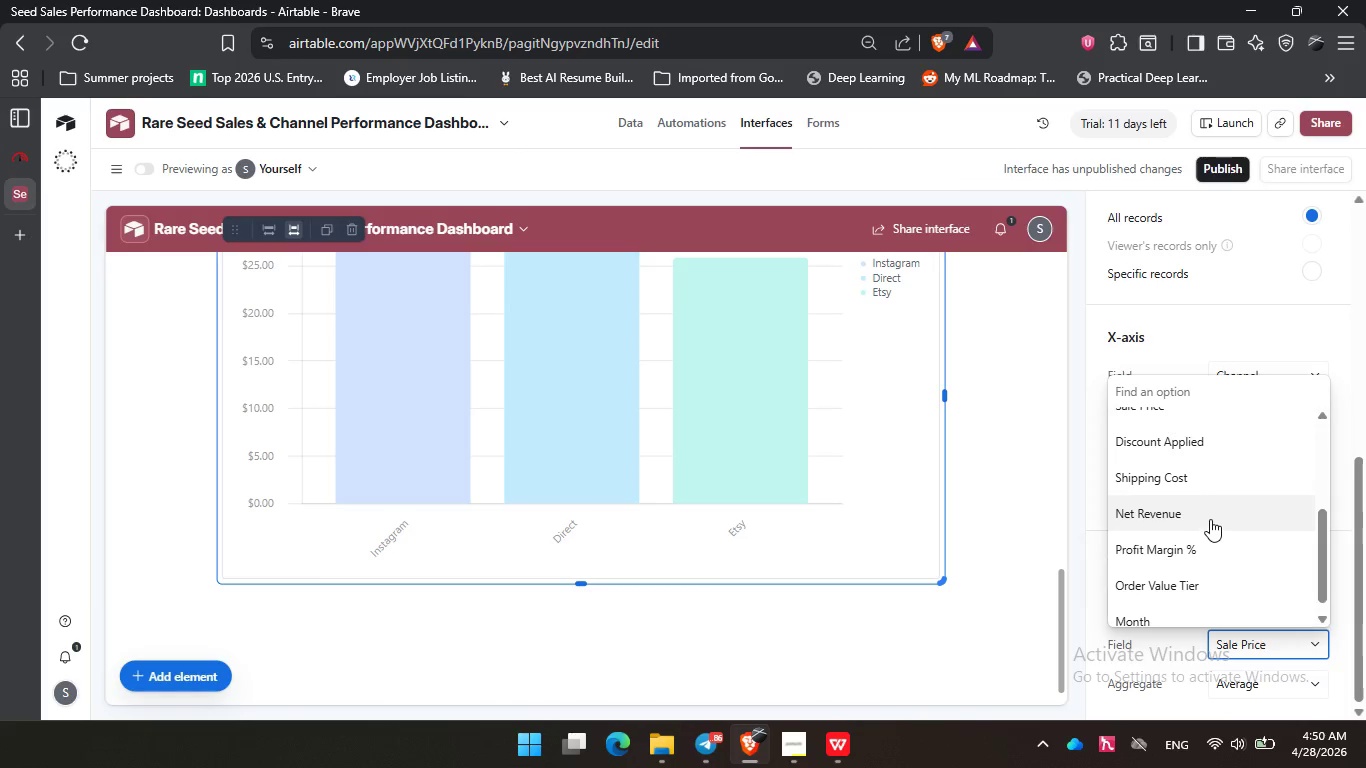 
left_click([1210, 519])
 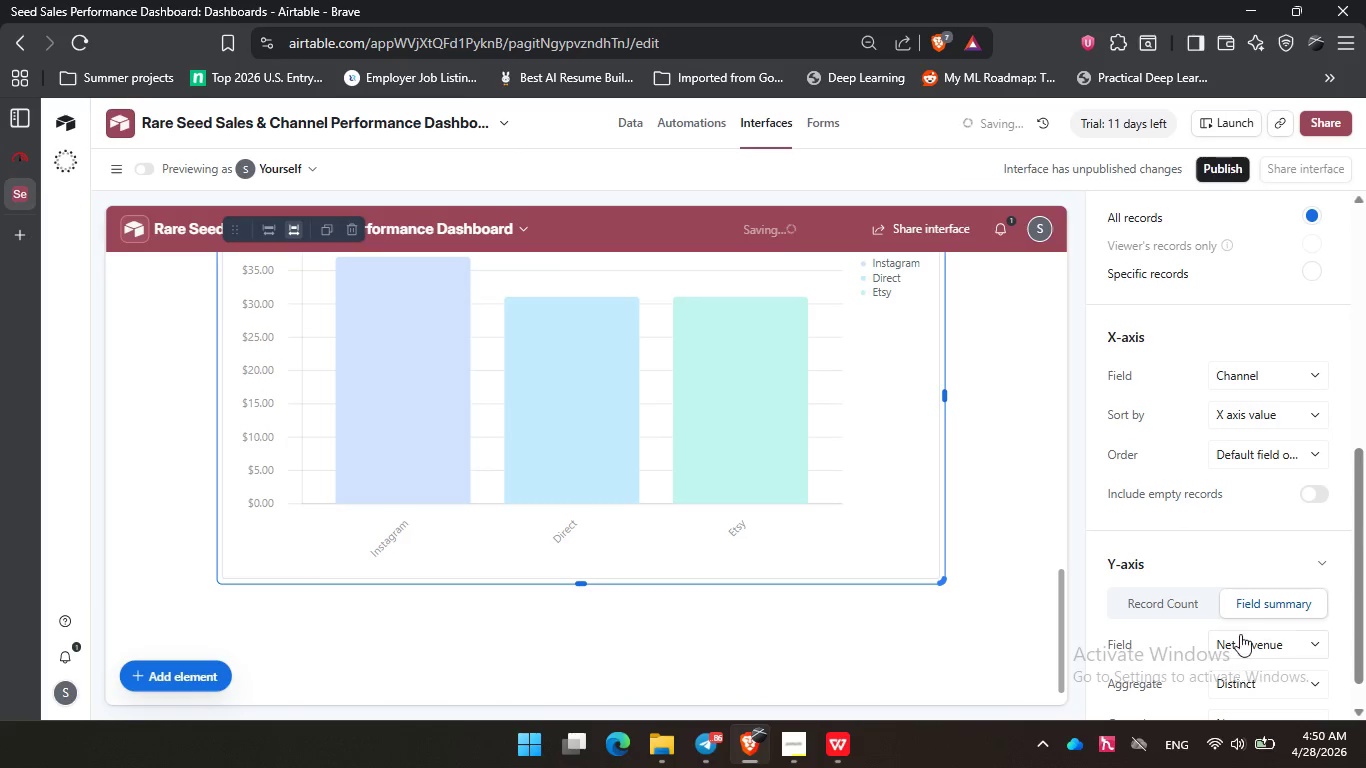 
scroll: coordinate [1240, 634], scroll_direction: down, amount: 2.0
 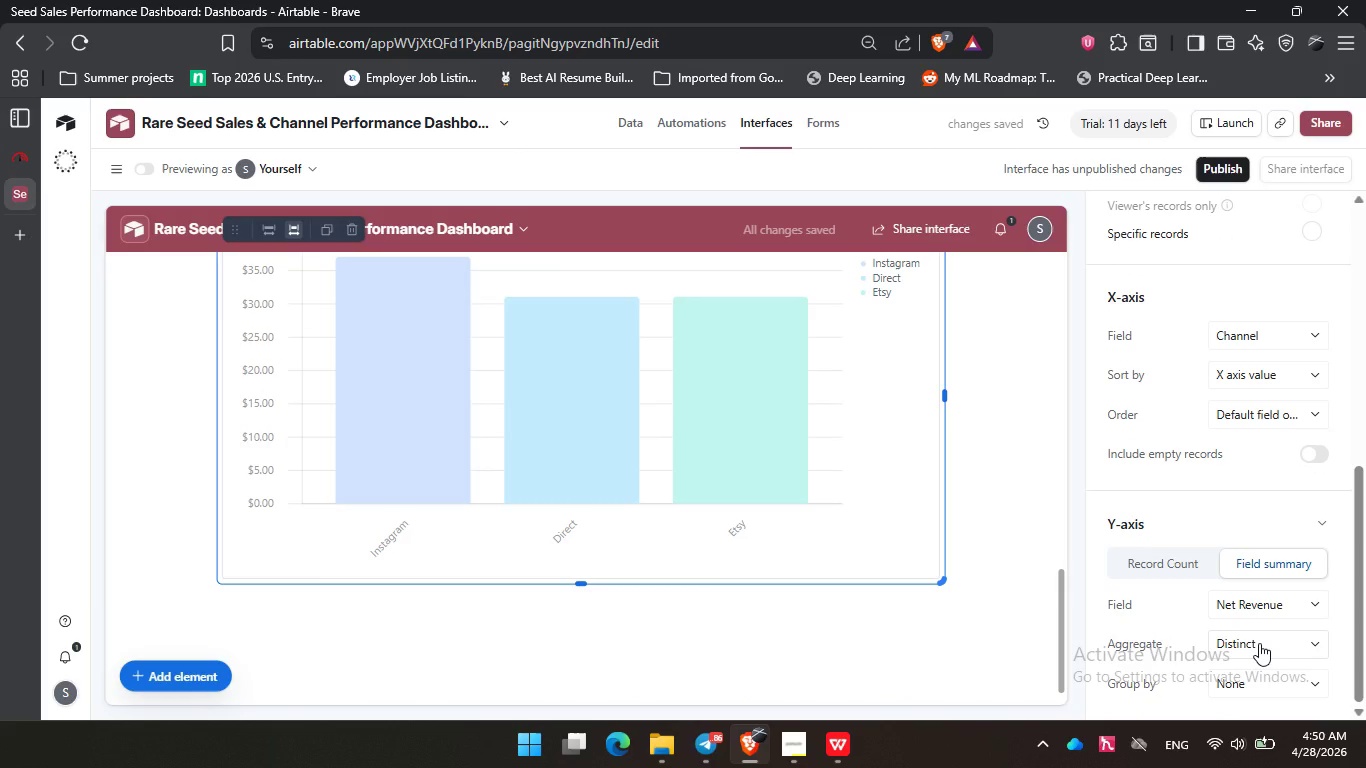 
left_click([1259, 643])
 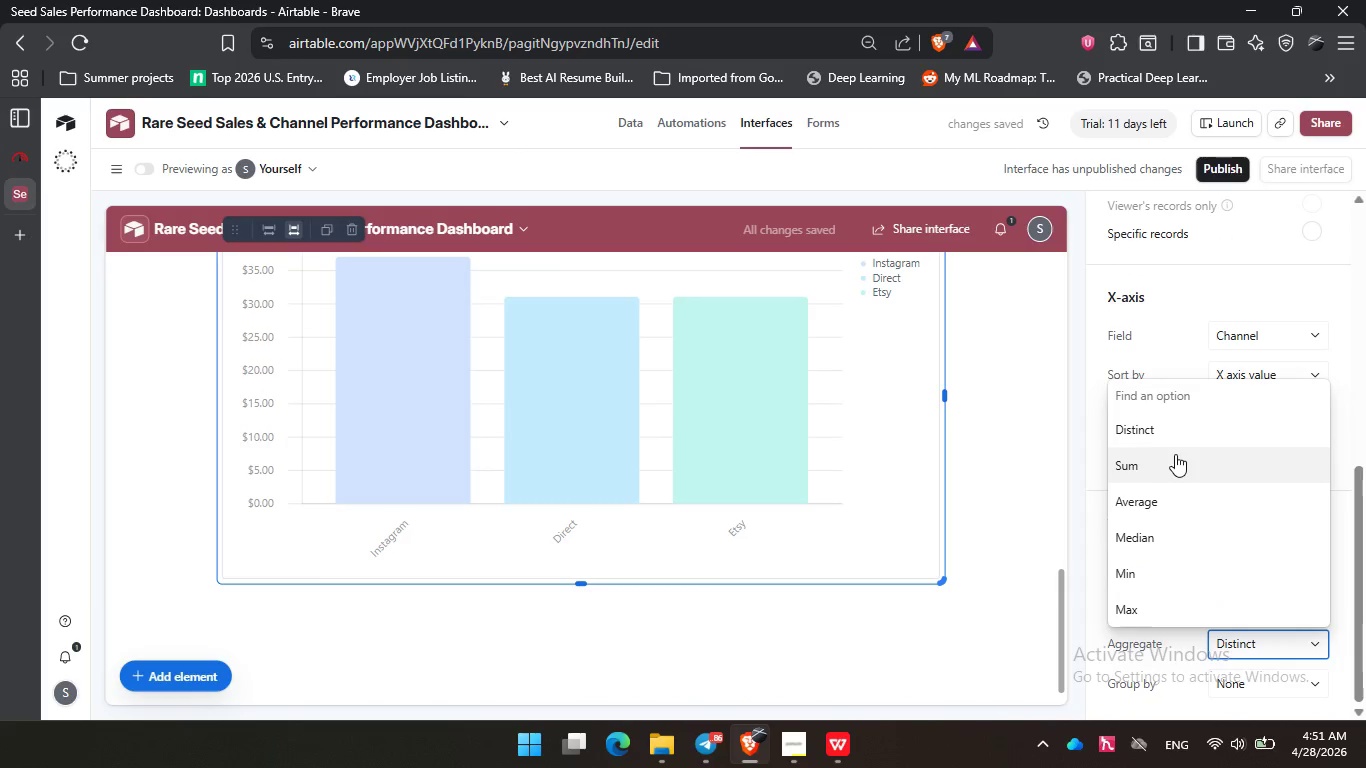 
left_click([1175, 454])
 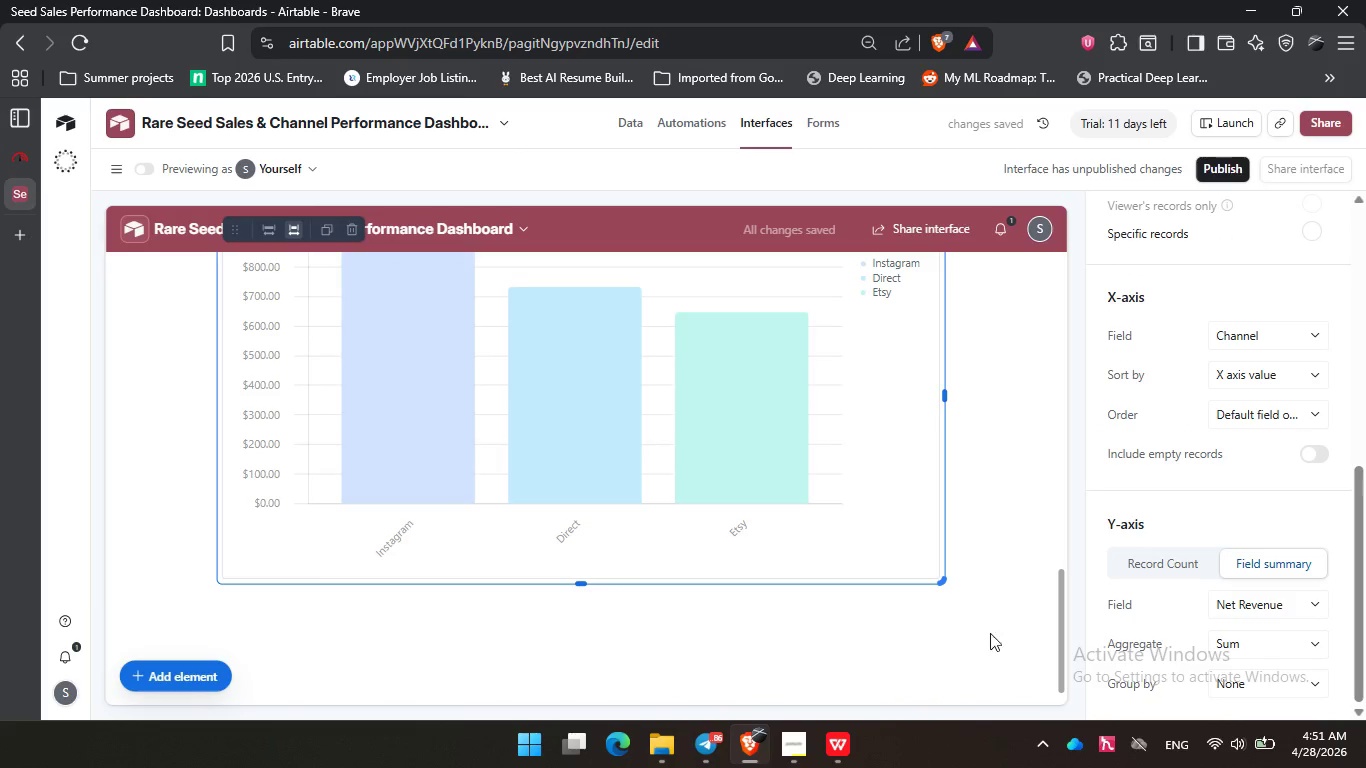 
left_click([1248, 678])
 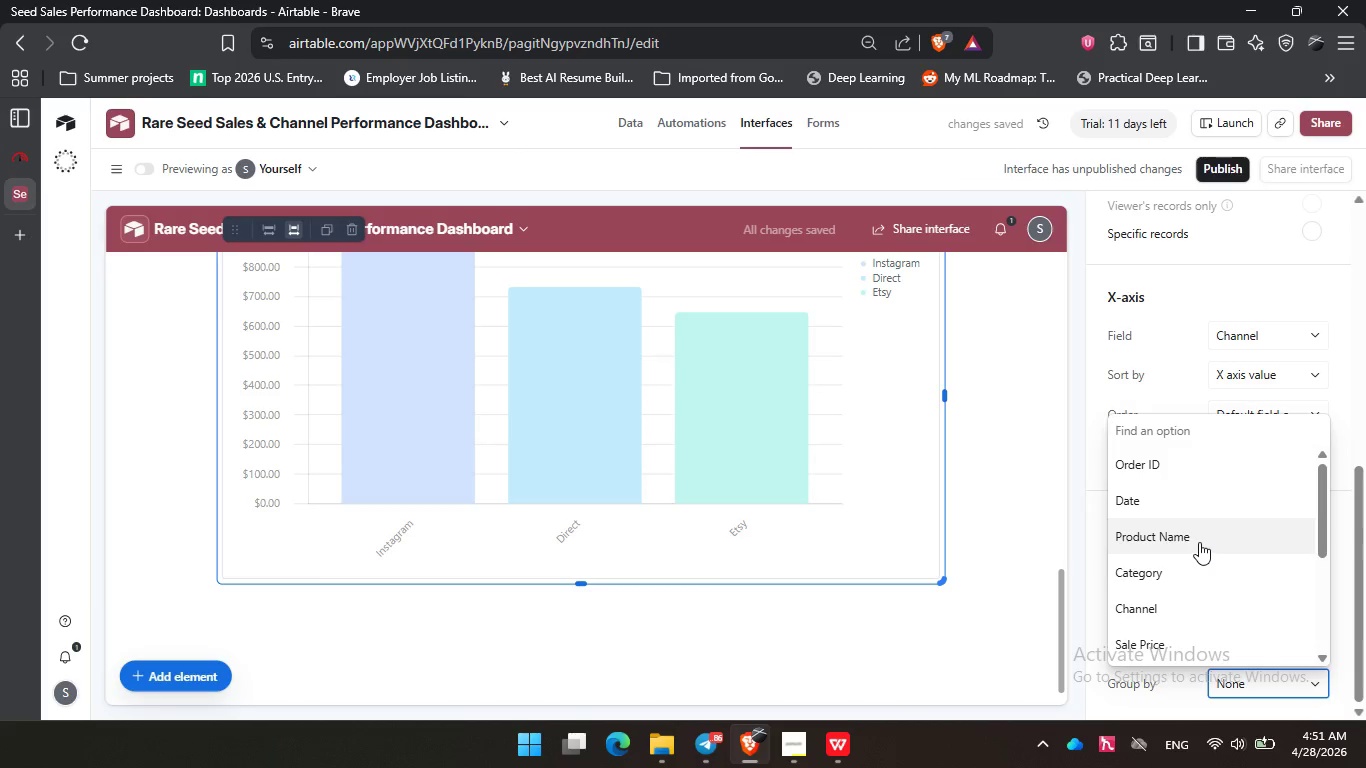 
left_click([1196, 564])
 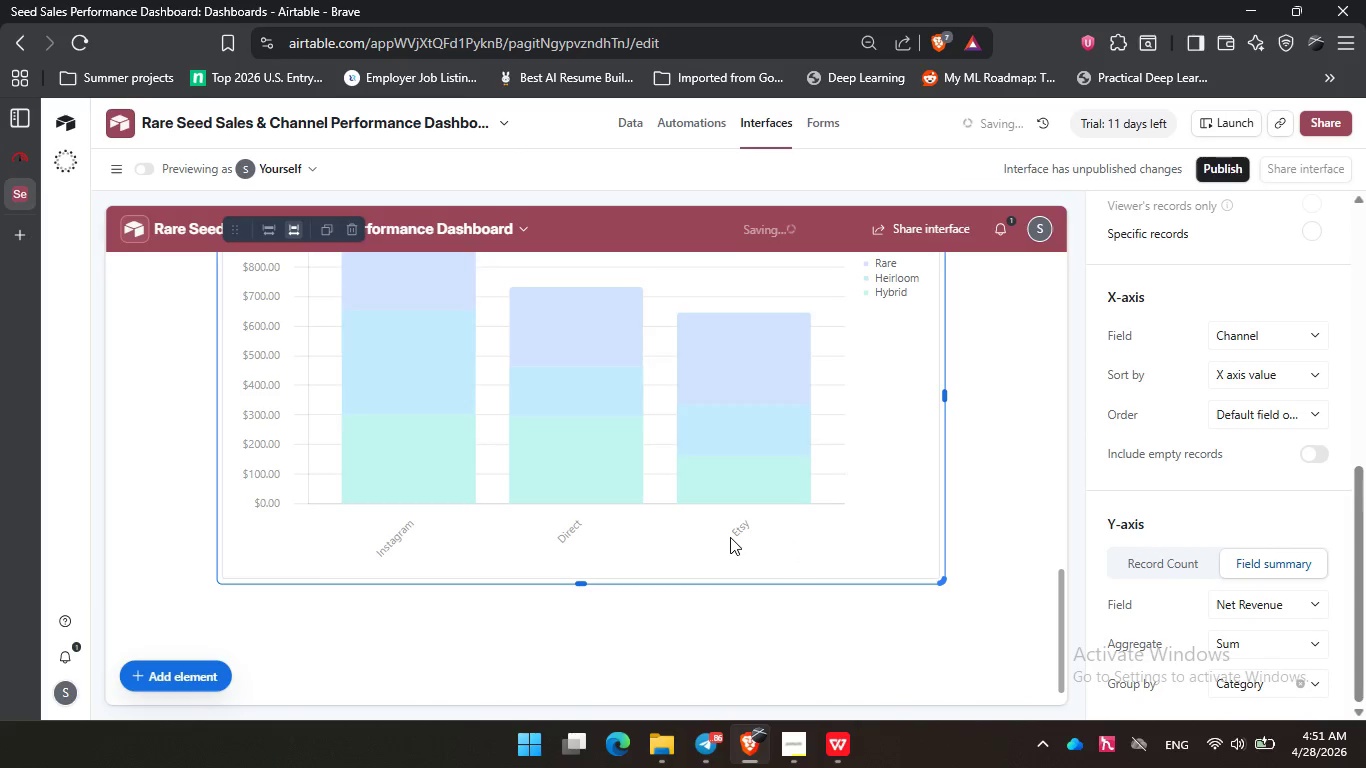 
scroll: coordinate [825, 546], scroll_direction: up, amount: 1.0
 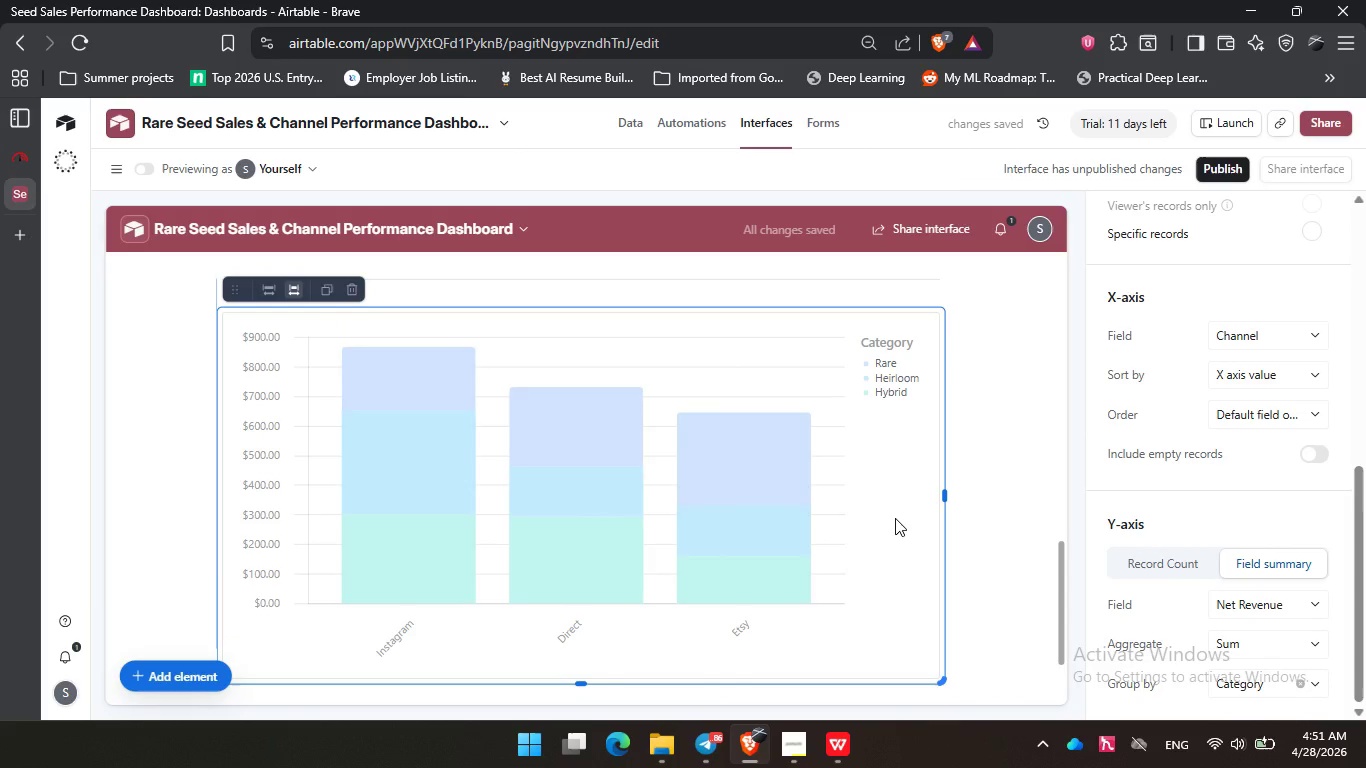 
wait(7.79)
 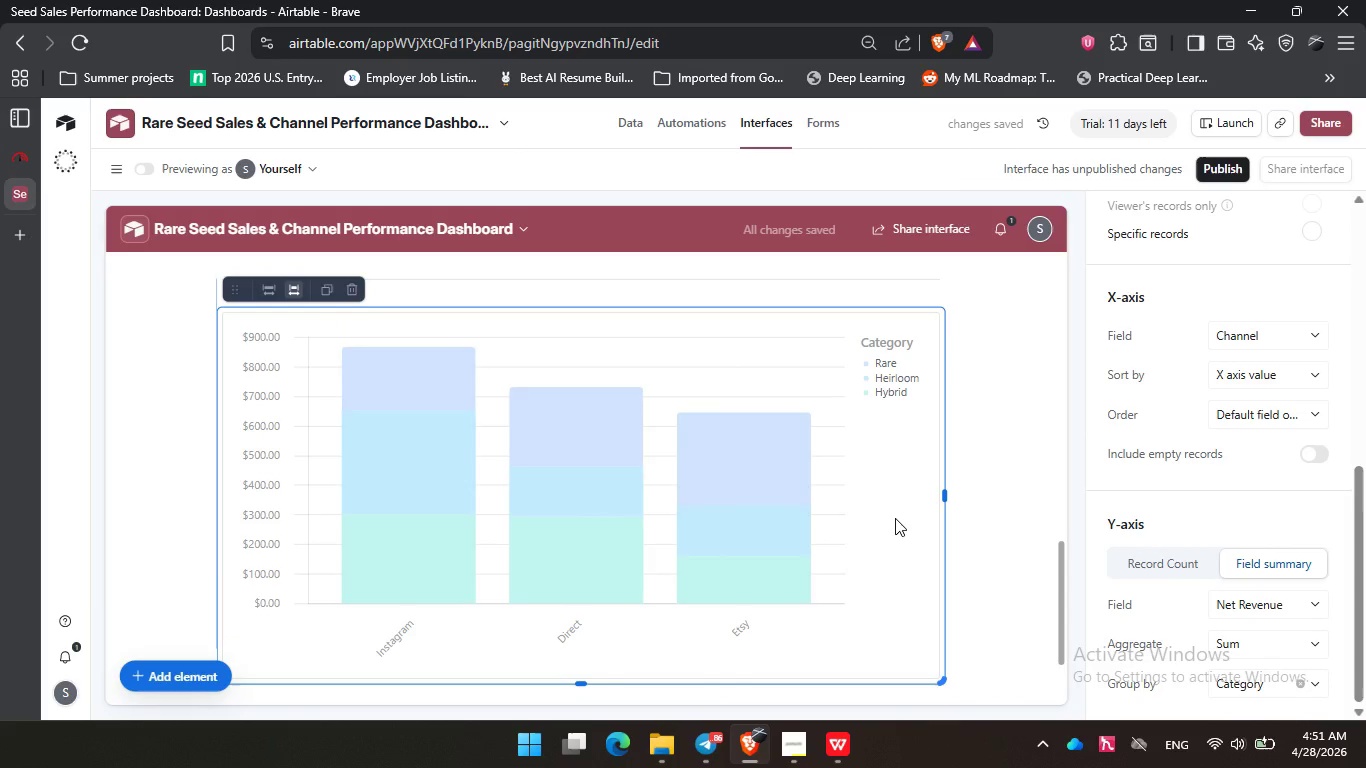 
scroll: coordinate [1206, 339], scroll_direction: up, amount: 7.0
 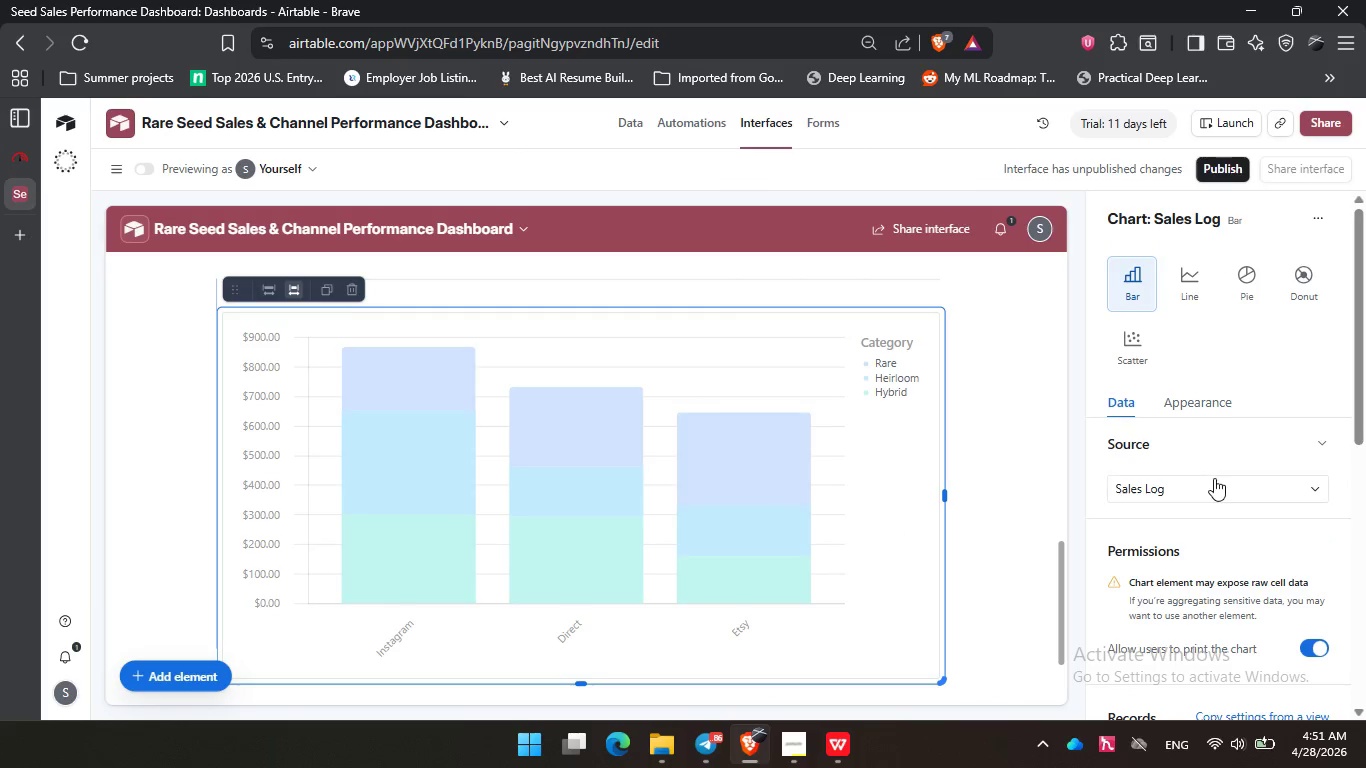 
left_click([1192, 401])
 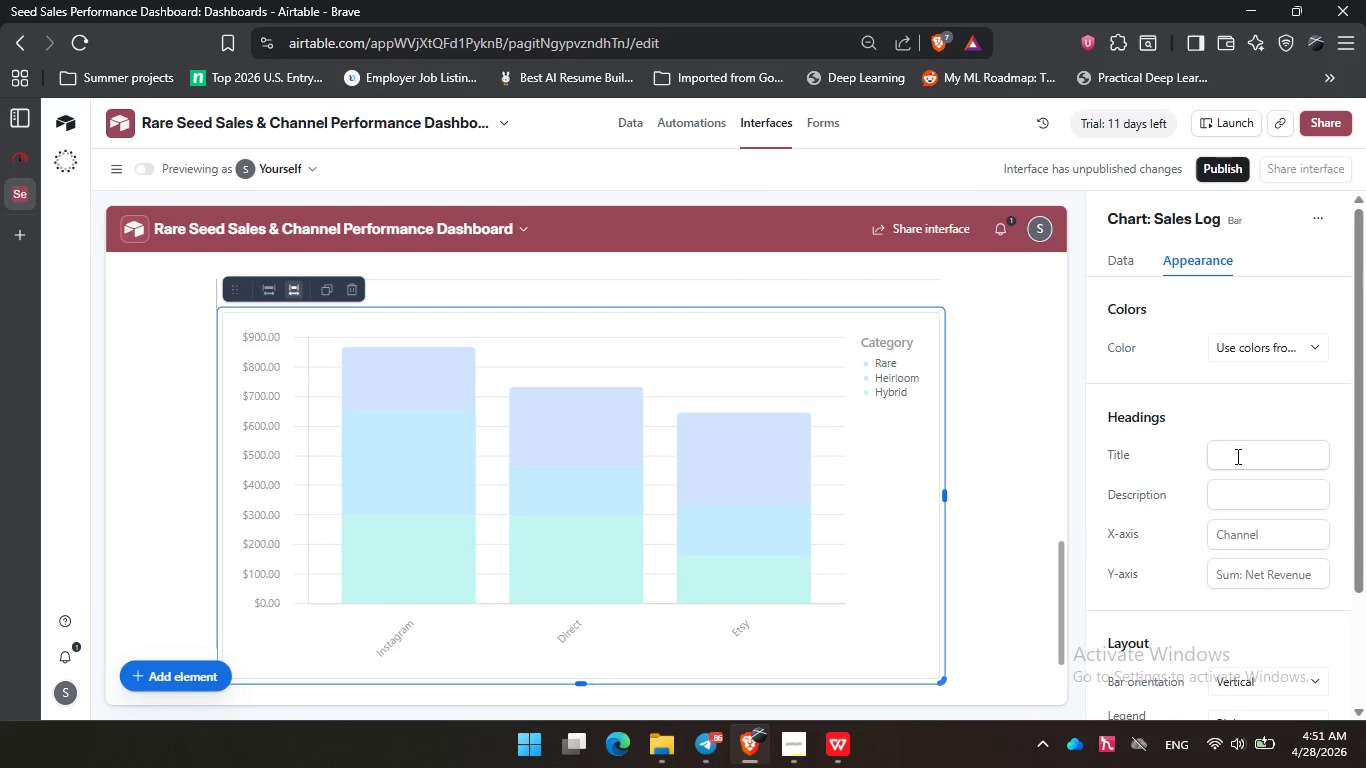 
left_click([1236, 456])
 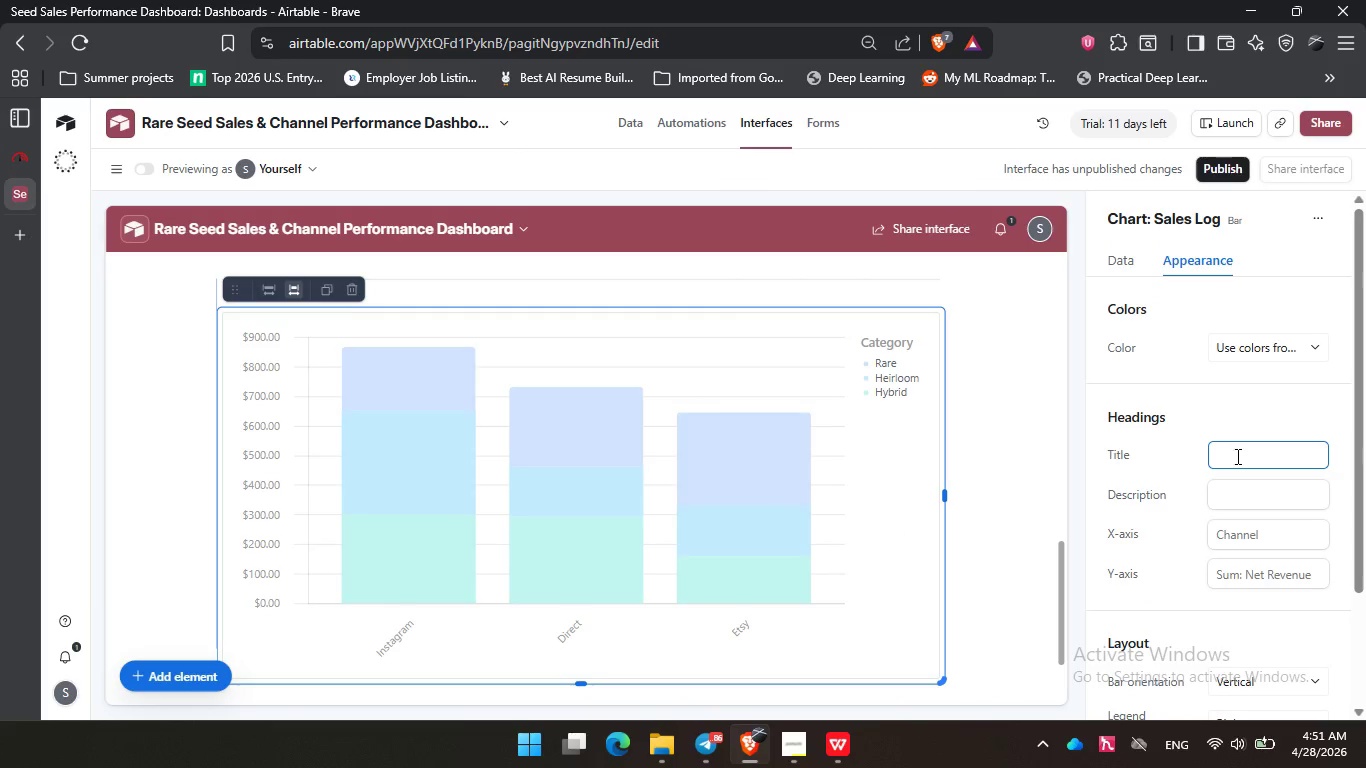 
type(Channel Performance)
 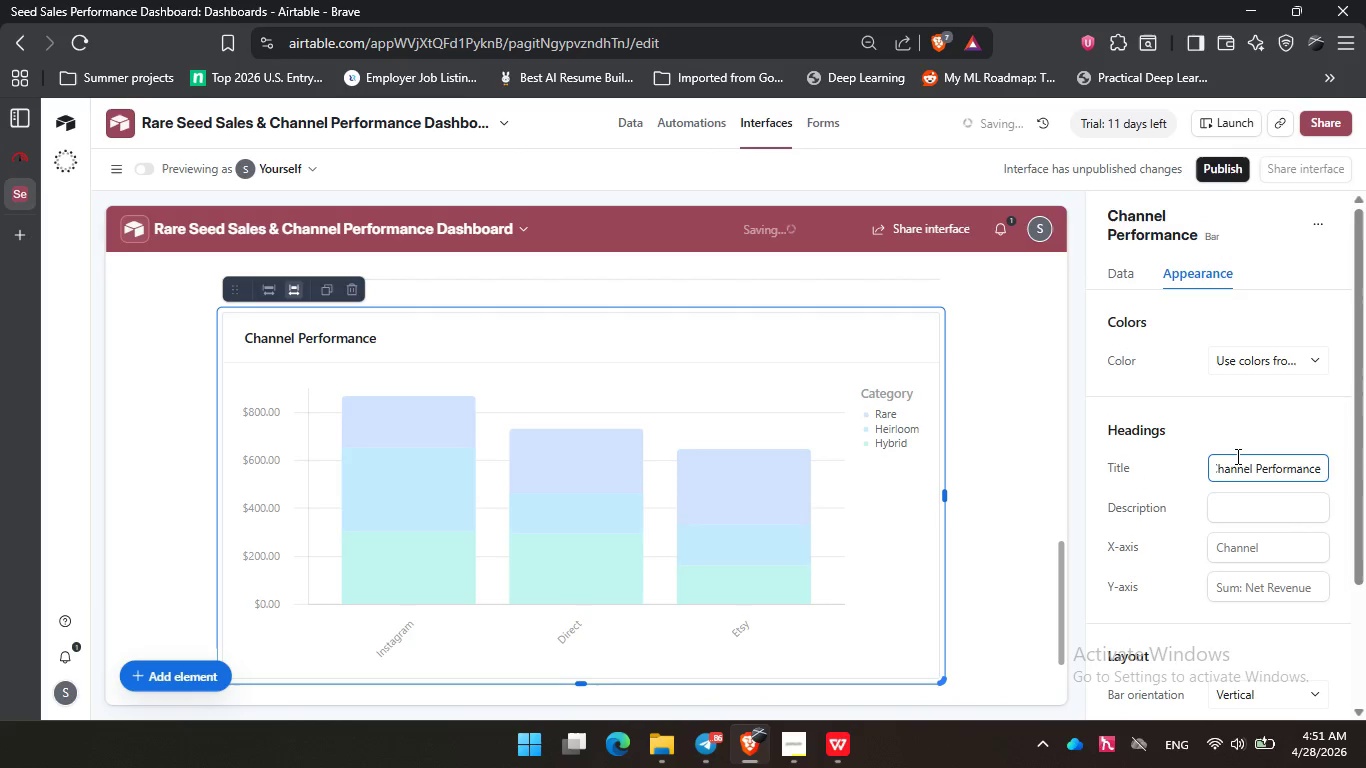 
left_click([1234, 432])
 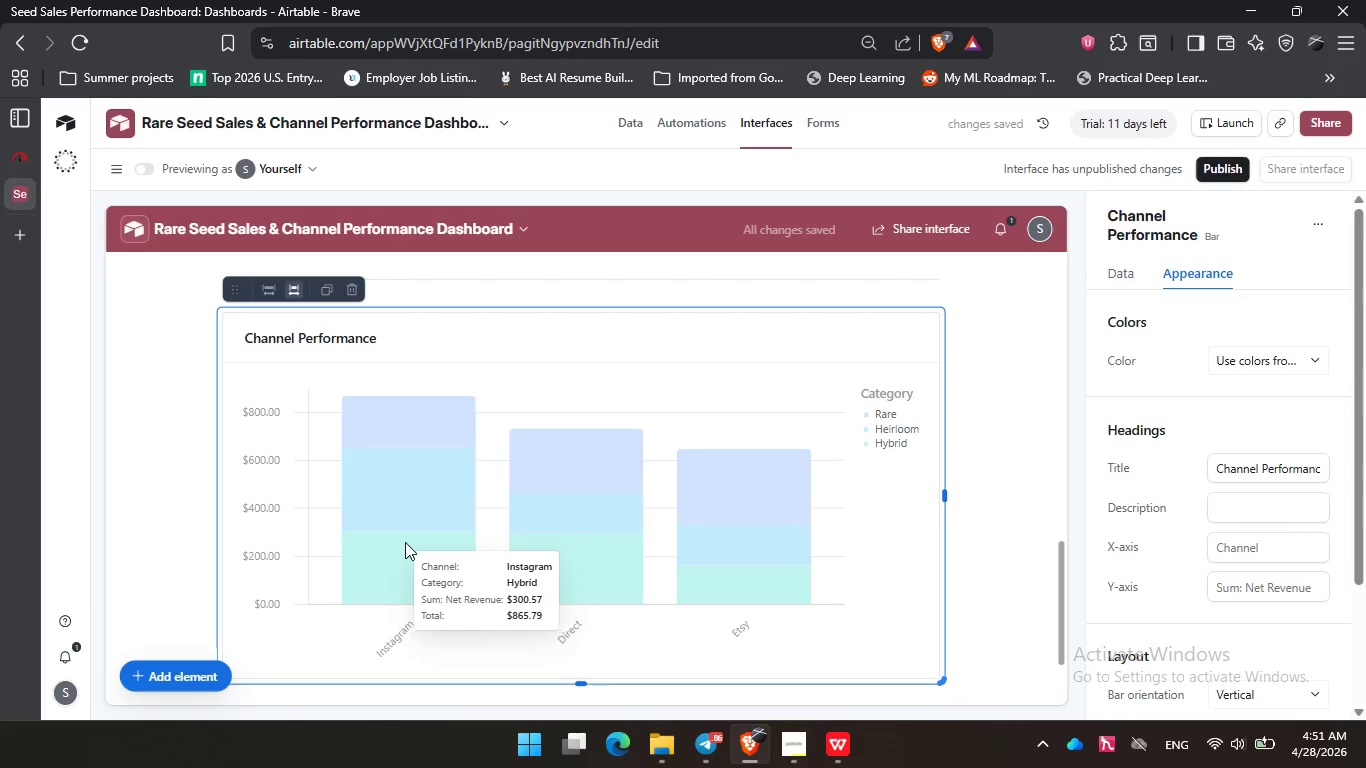 
double_click([395, 499])
 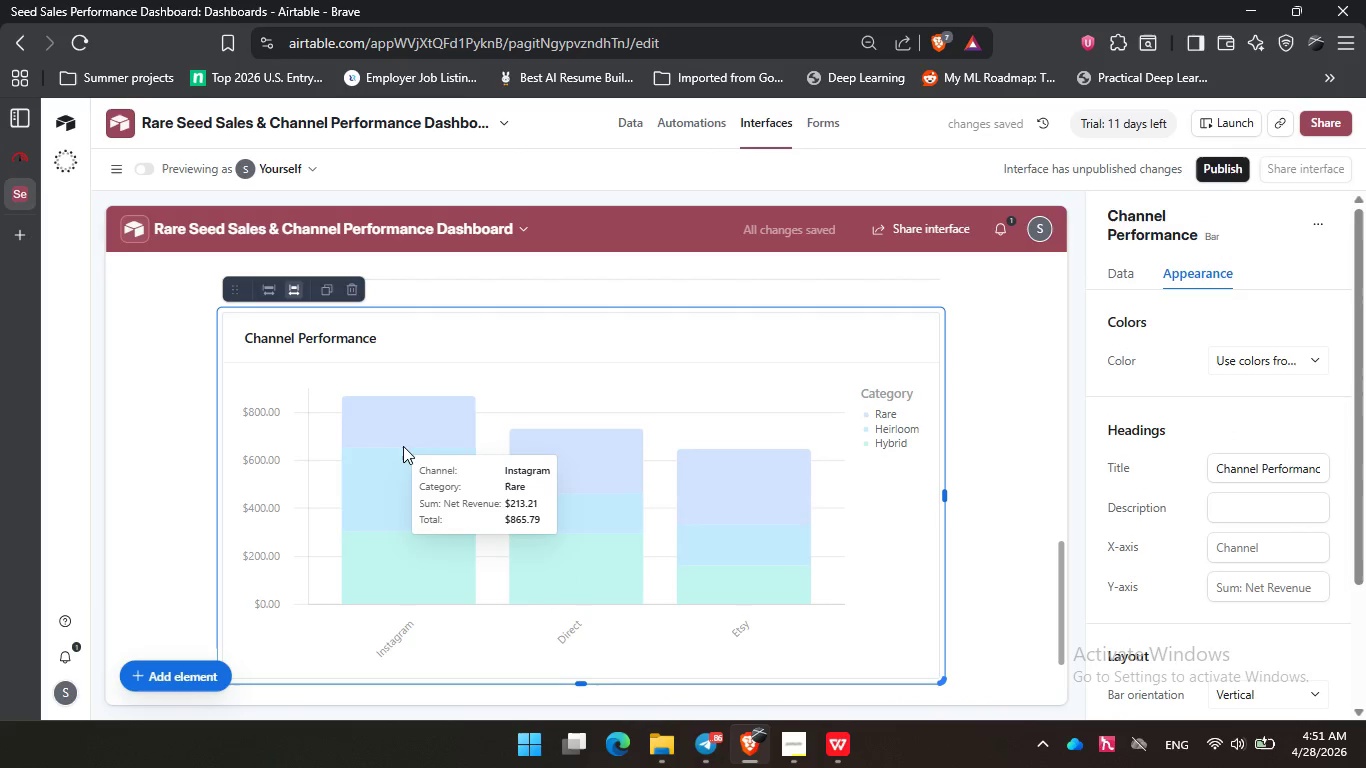 
triple_click([403, 446])
 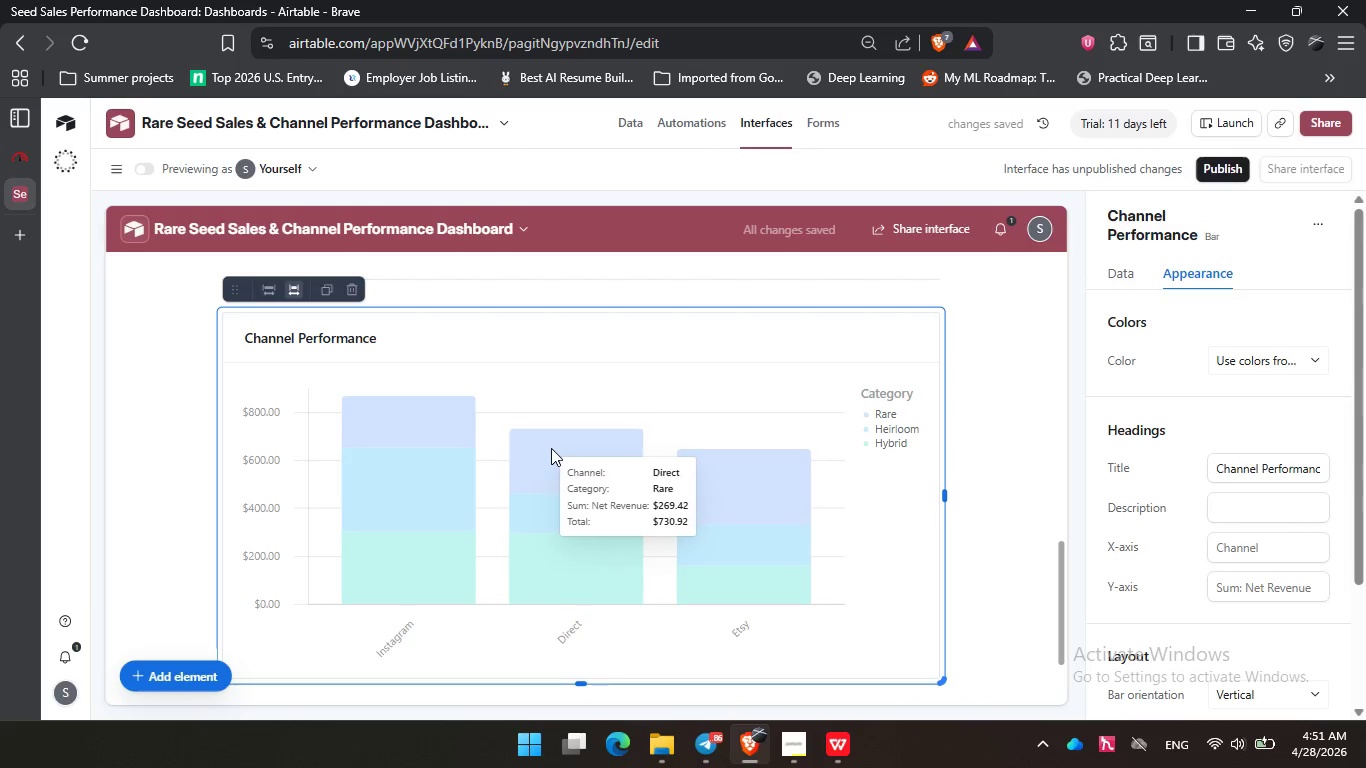 
left_click([551, 448])
 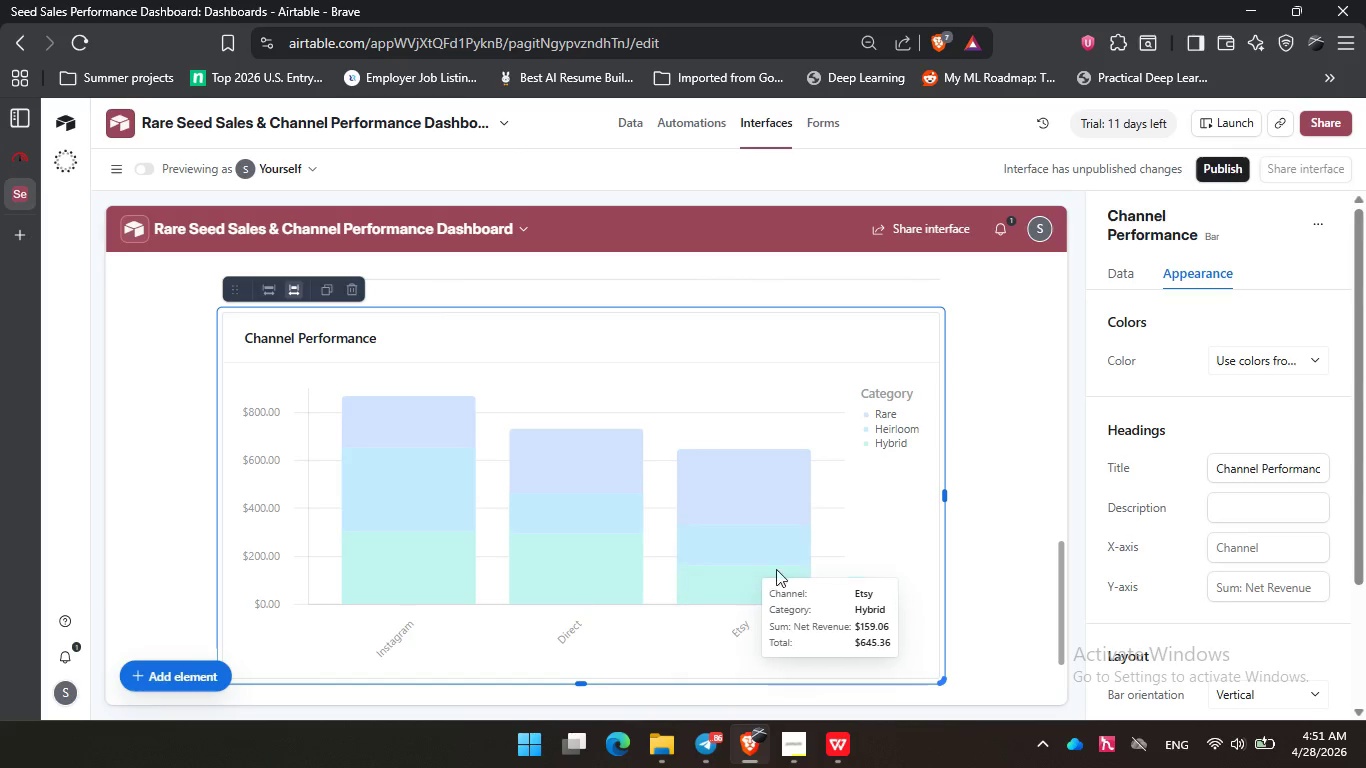 
left_click([992, 522])
 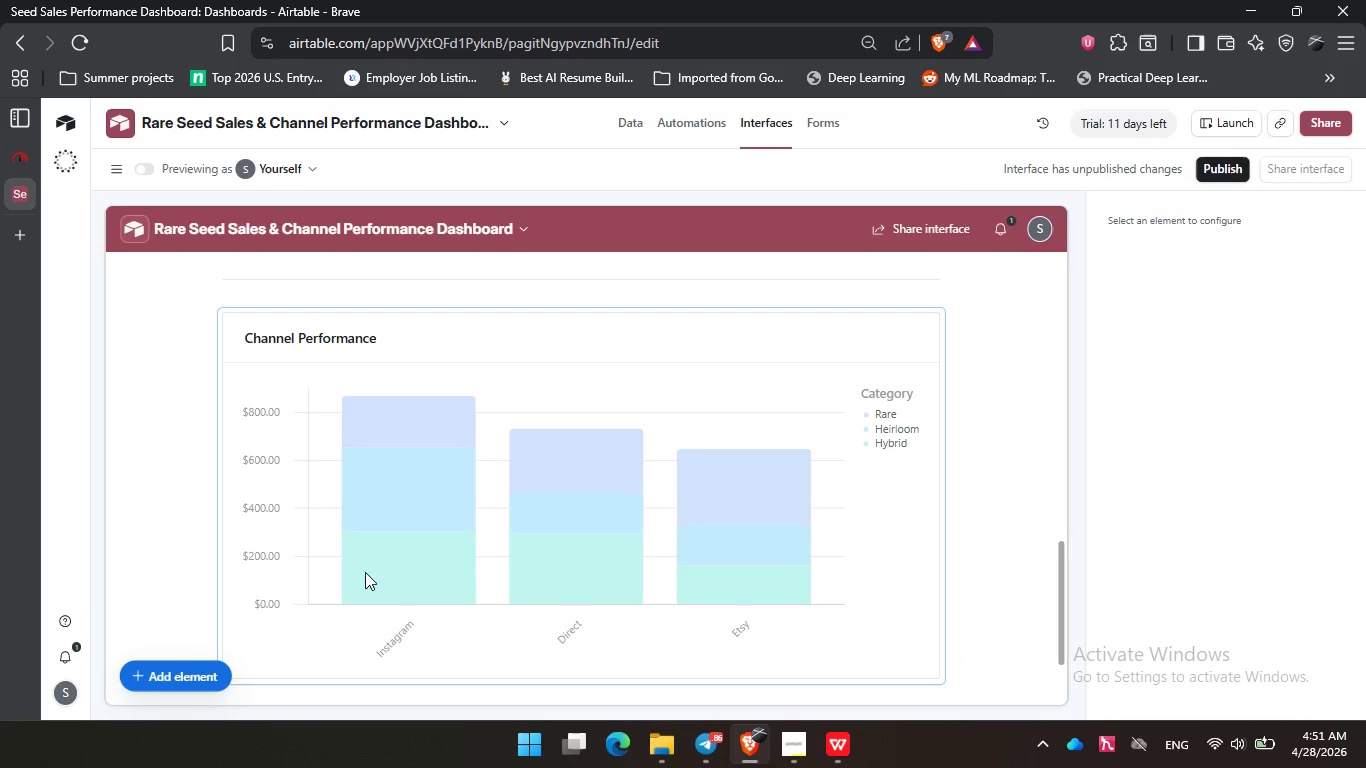 
left_click([392, 575])
 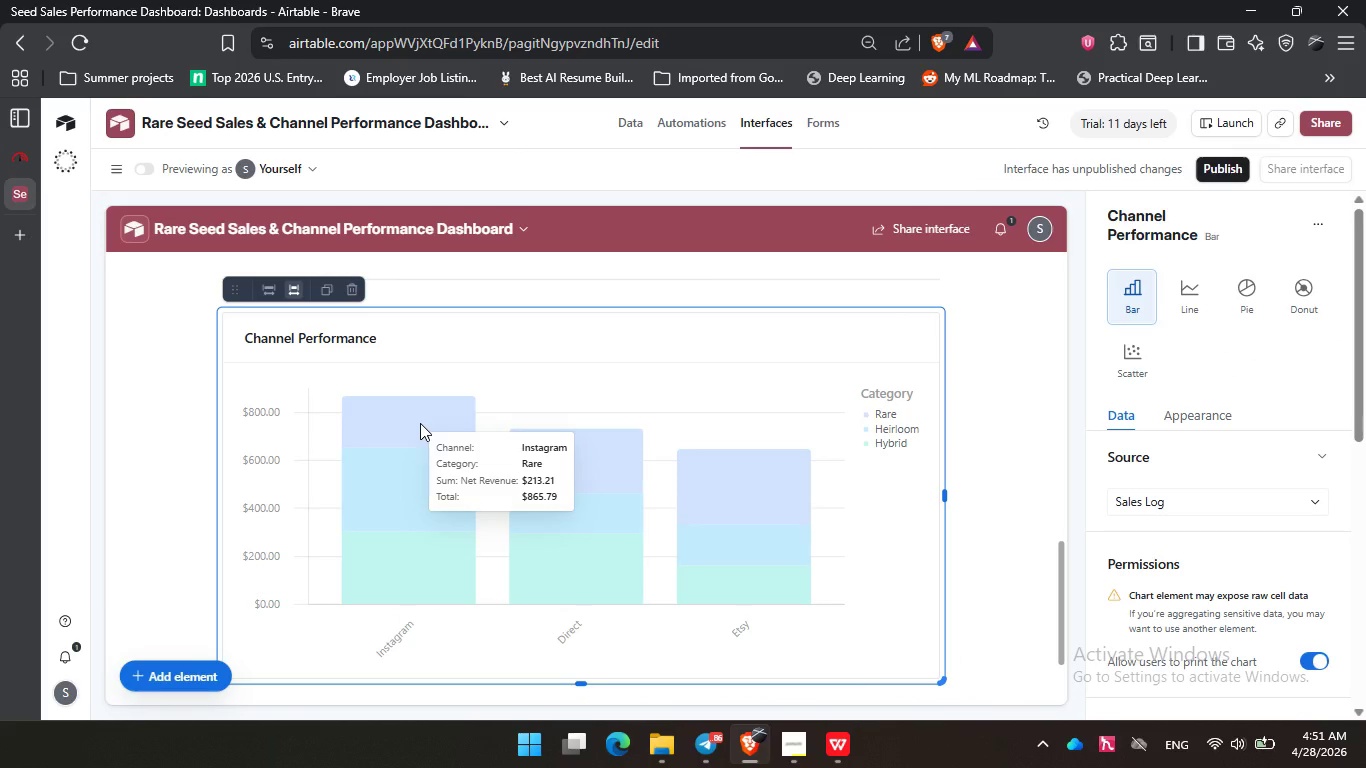 
wait(9.97)
 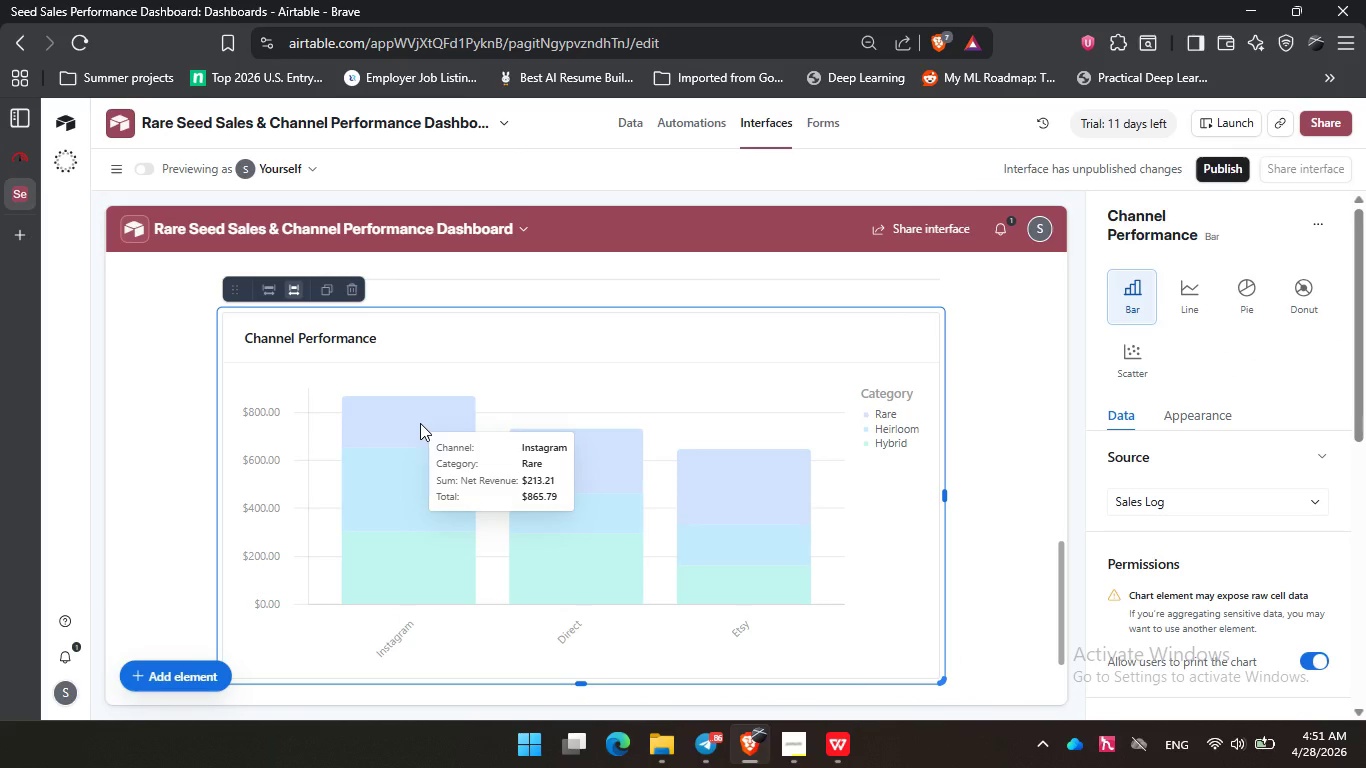 
left_click([140, 391])
 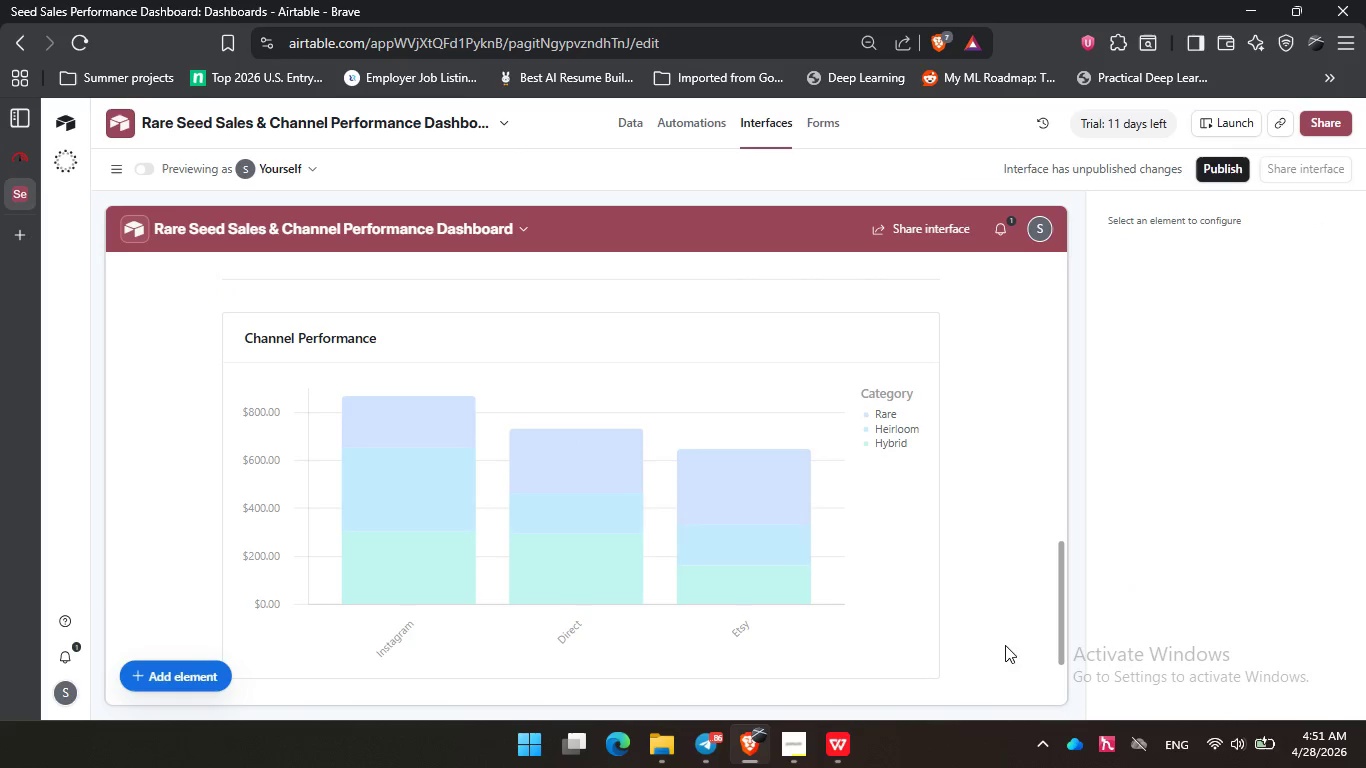 
left_click([793, 752])